 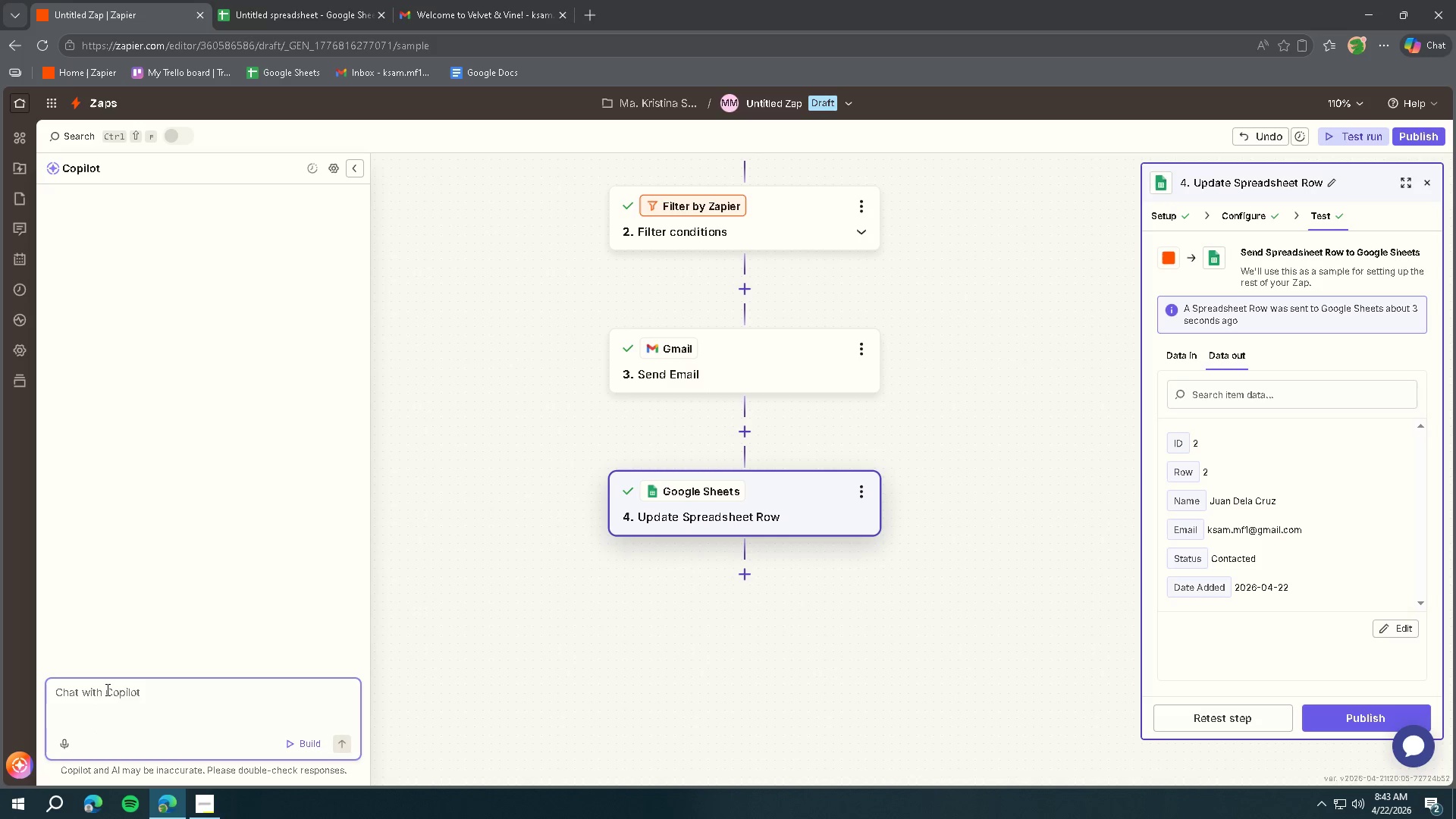 
type(Does the zap successfully filters out any rows when)
key(Backspace)
type(re the the status is not "New)
 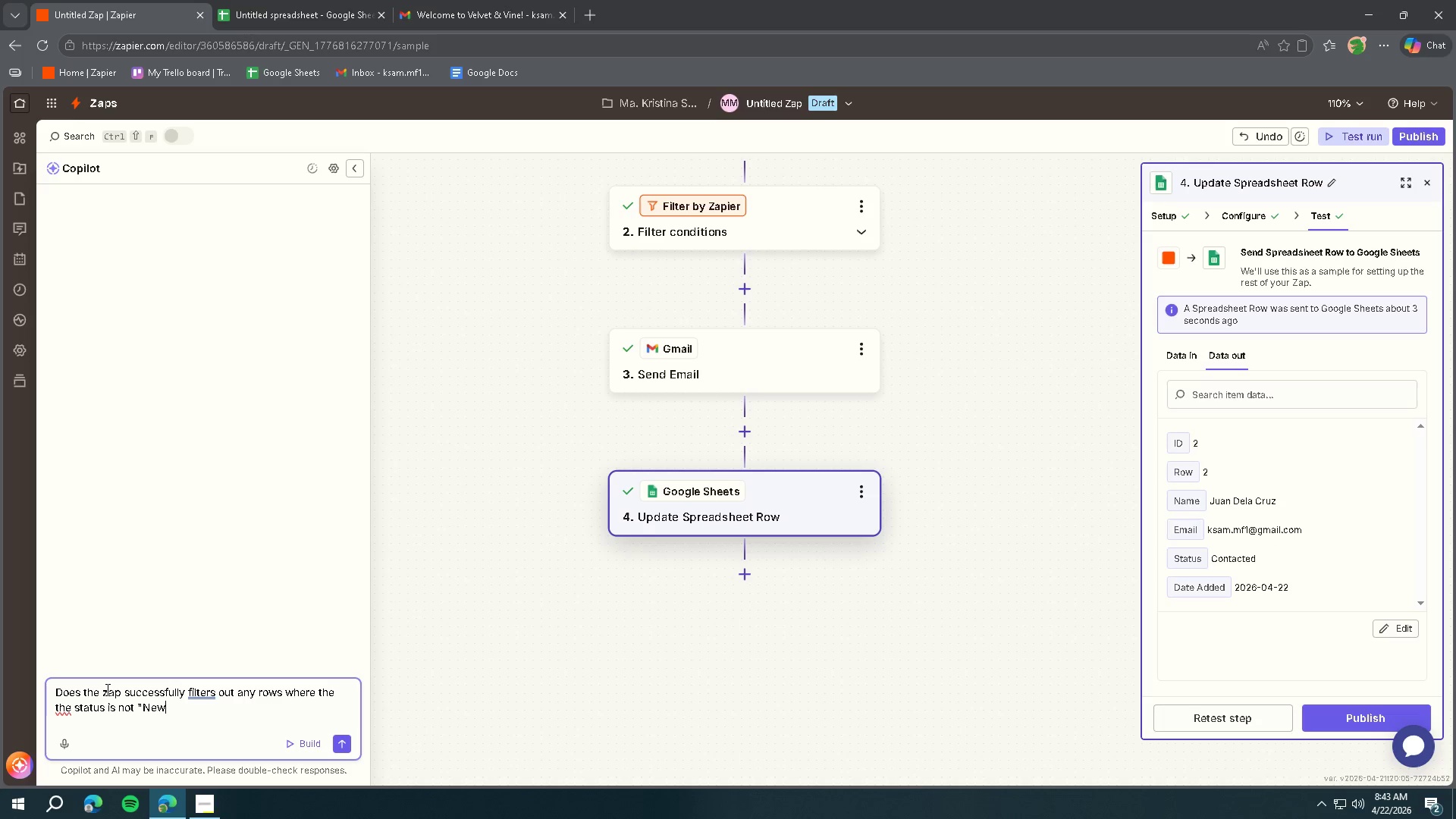 
key(Shift+Enter)
 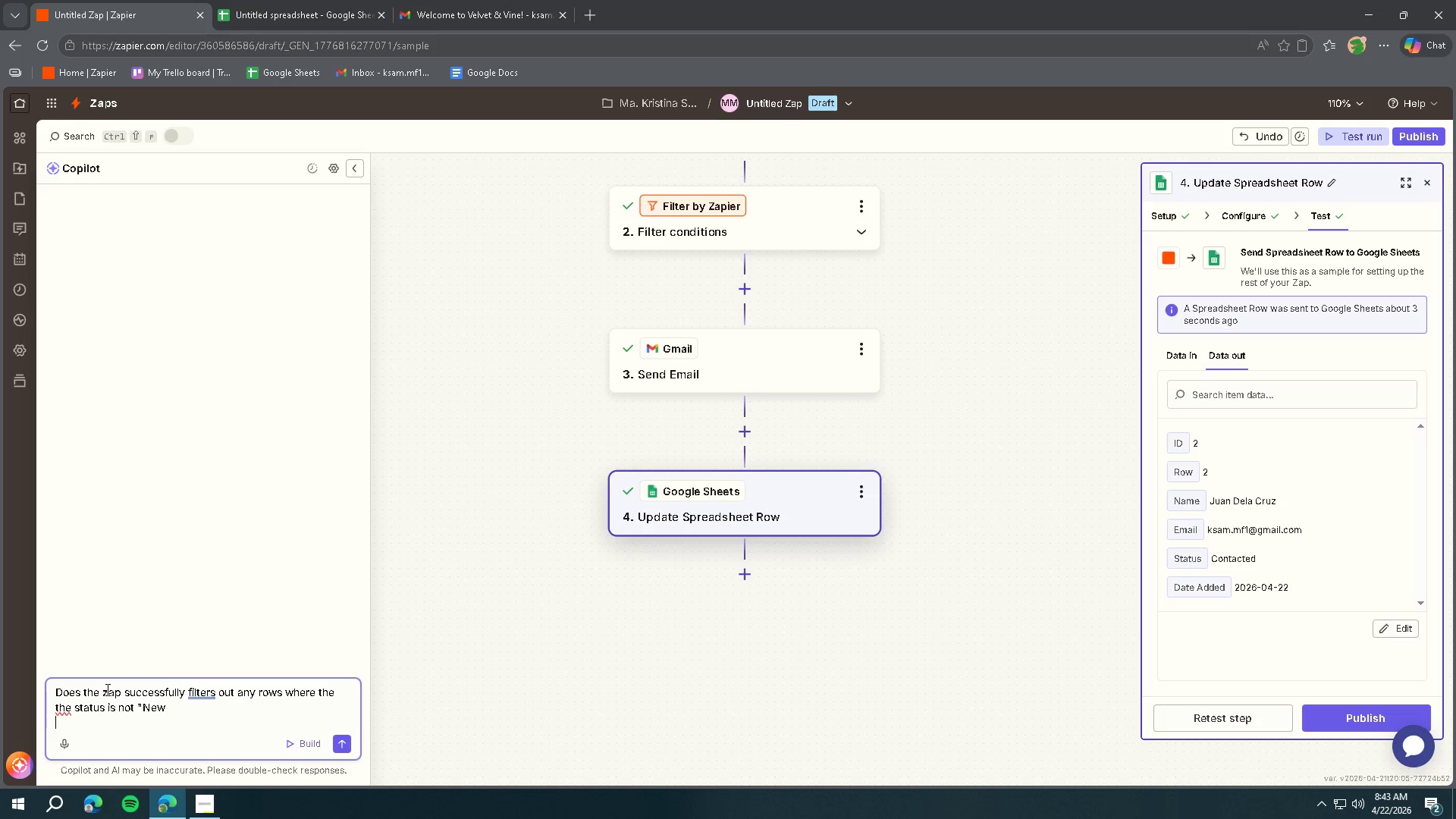 
key(Shift+Enter)
 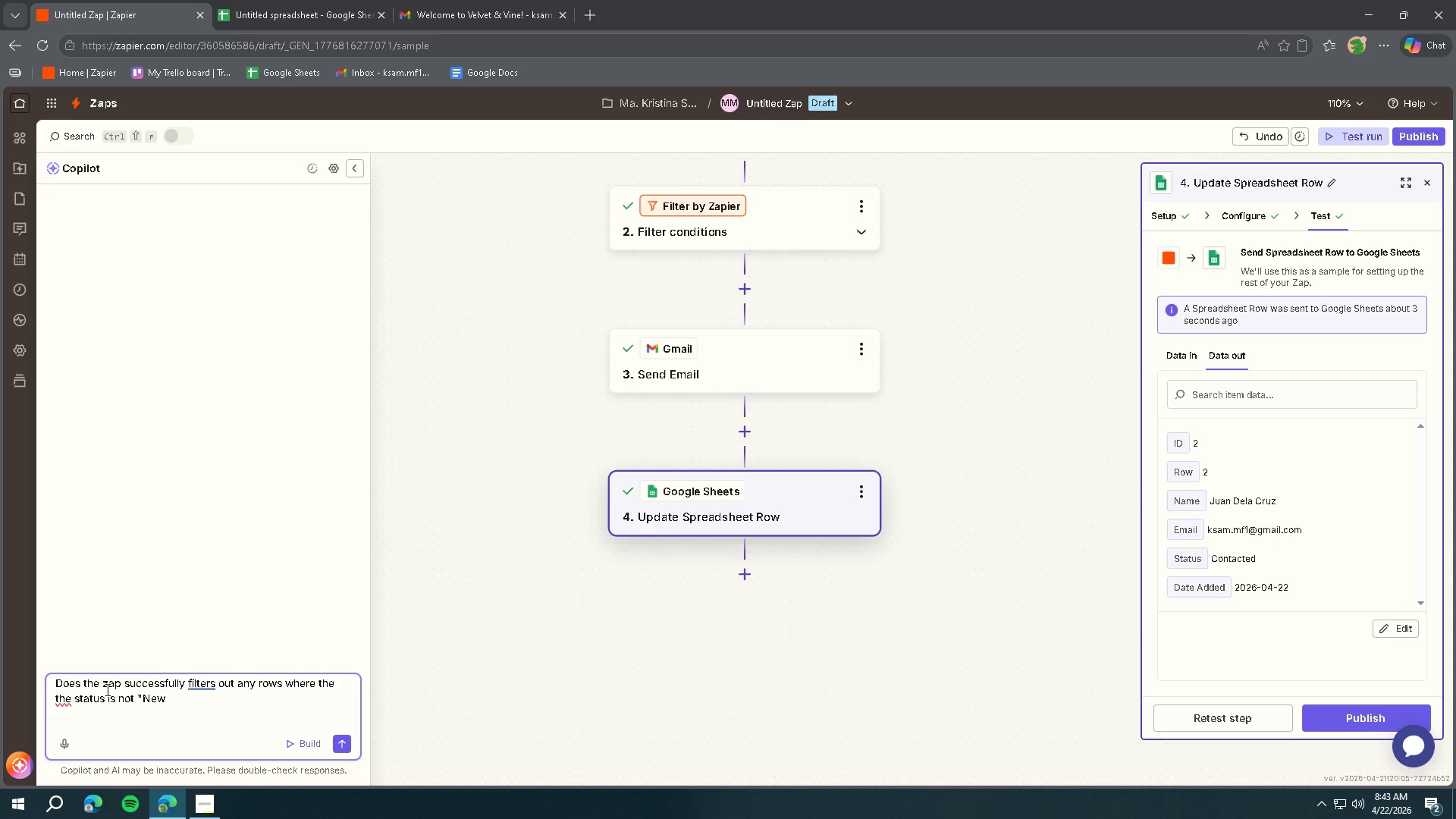 
key(Backspace)
 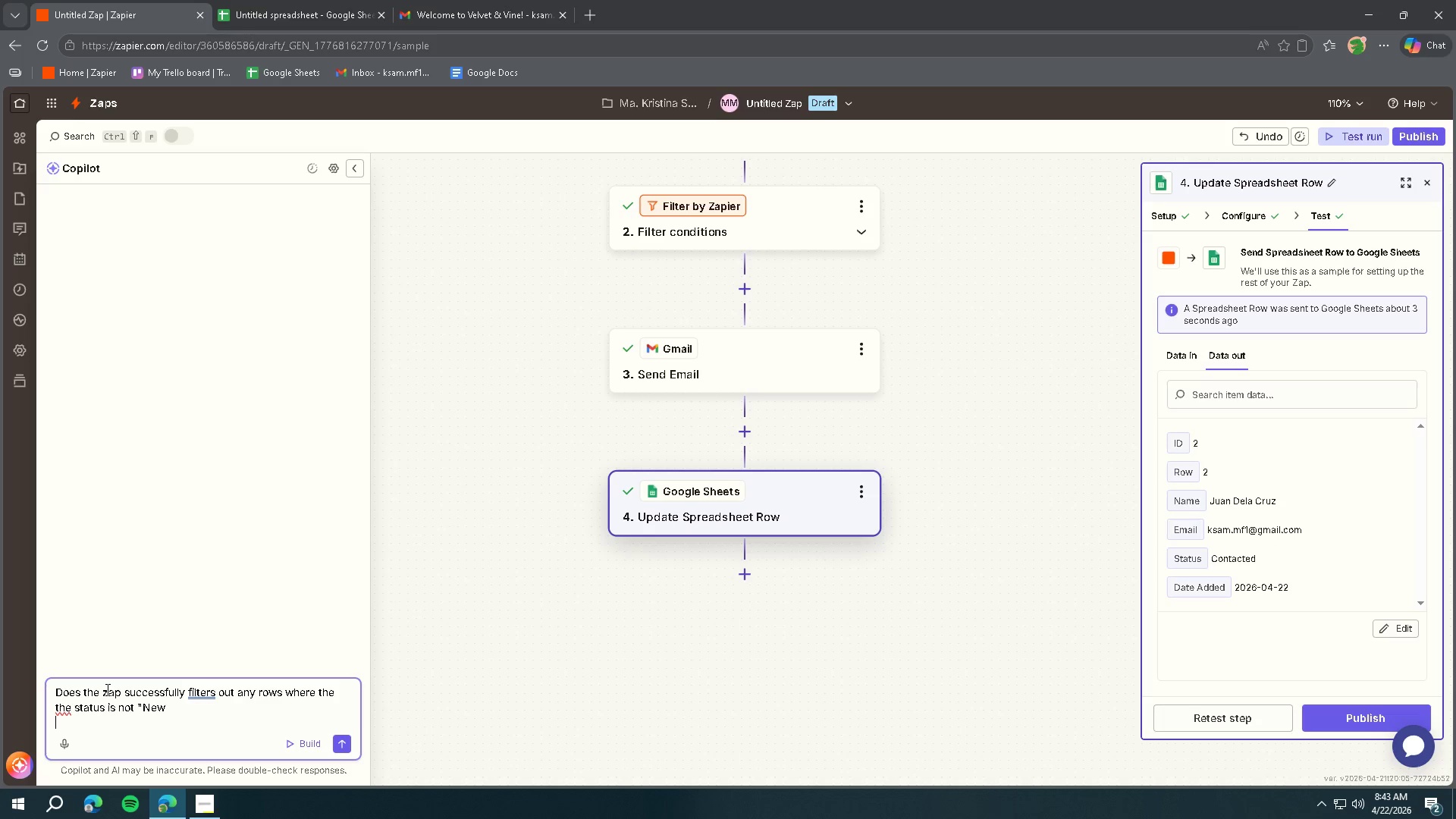 
key(Shift+ShiftRight)
 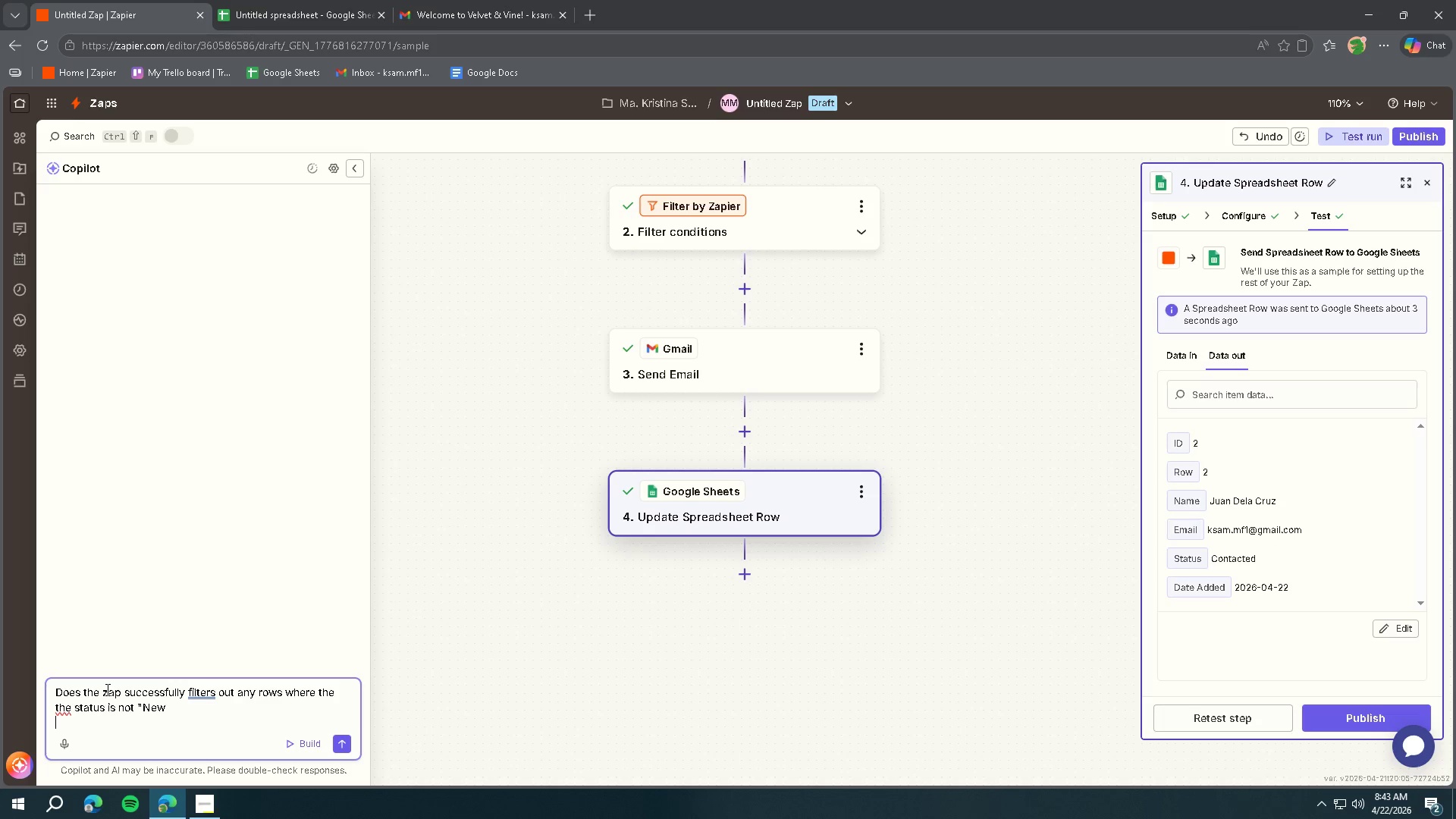 
key(Shift+Slash)
 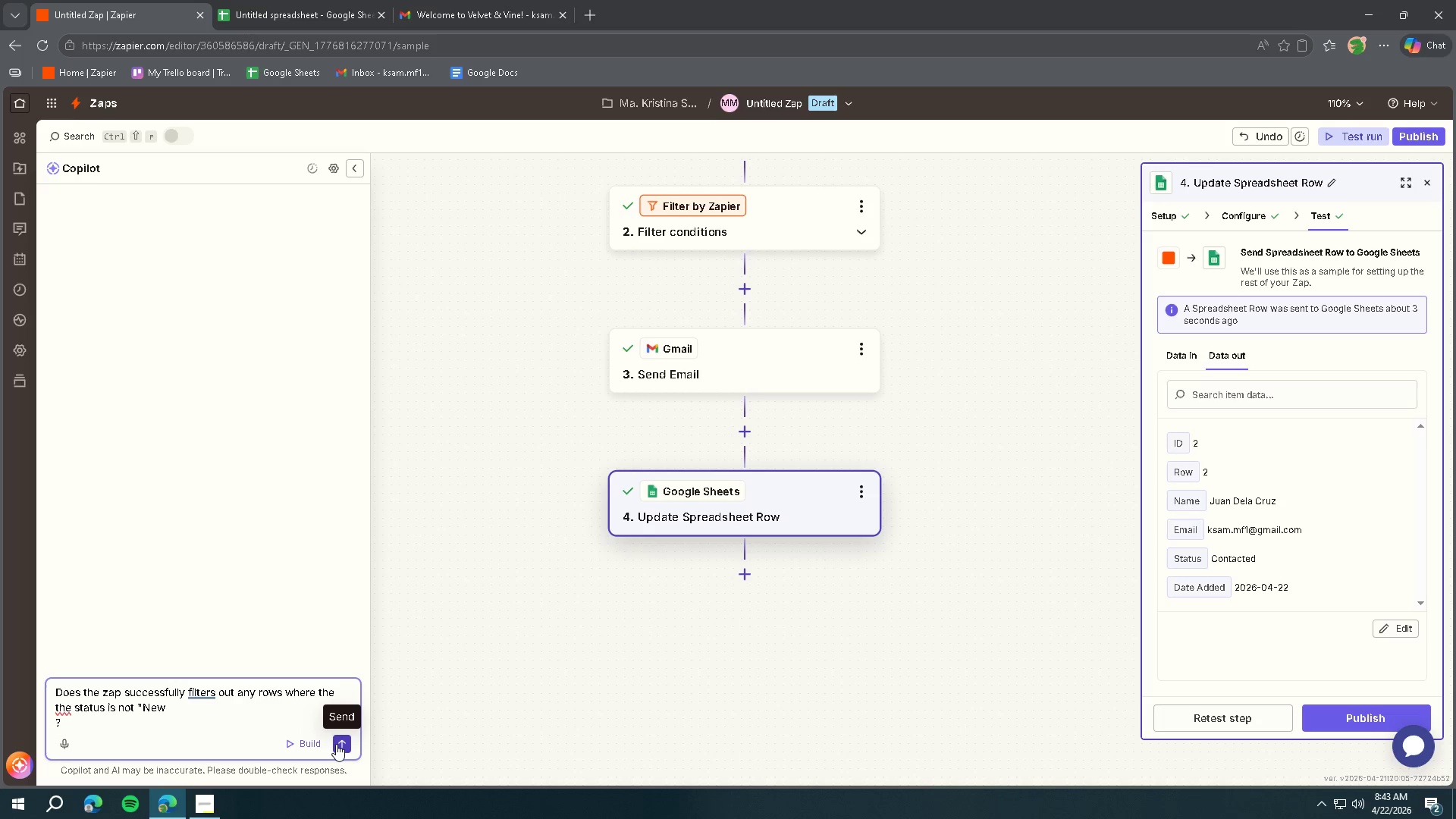 
left_click([336, 744])
 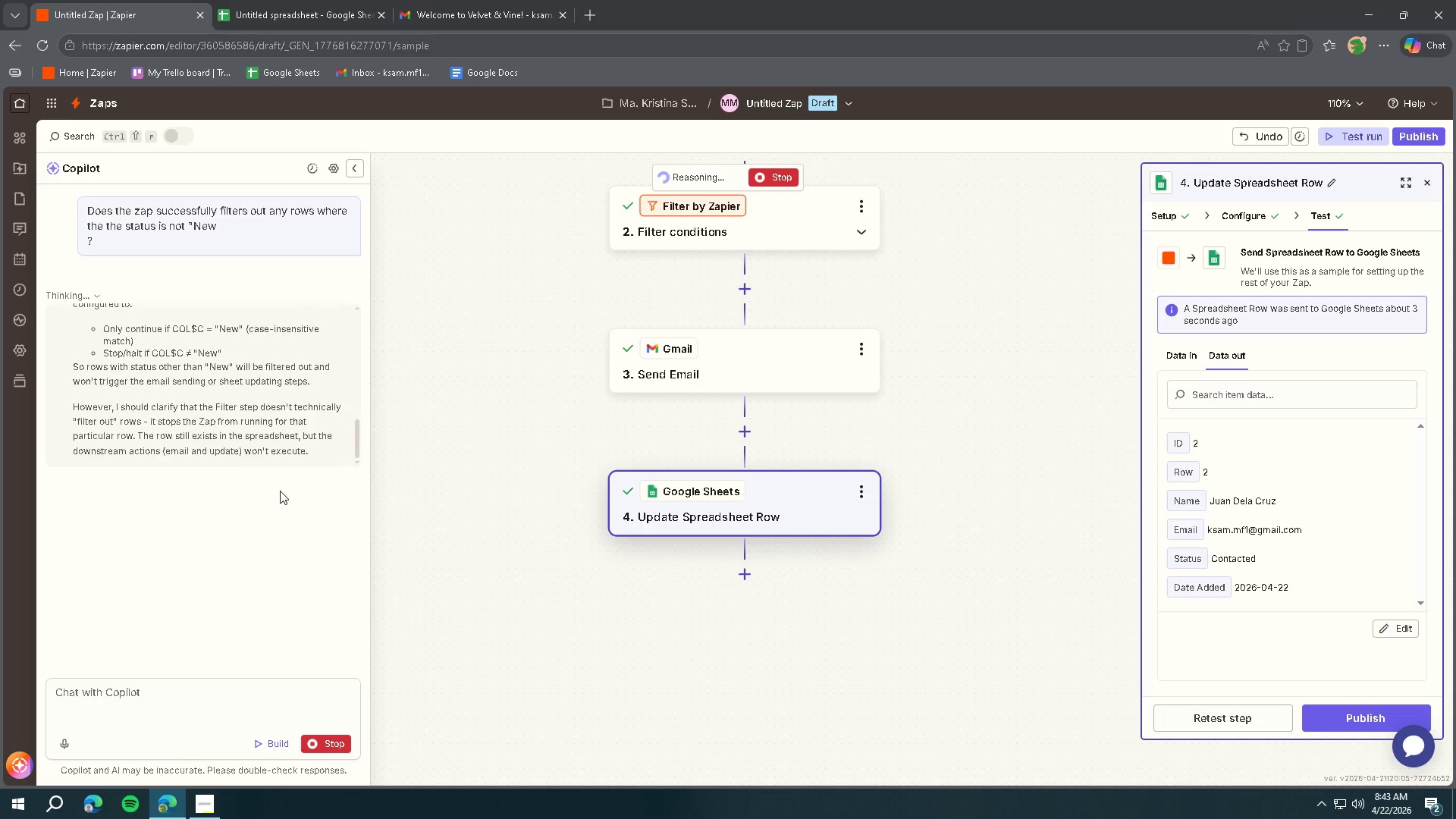 
wait(11.5)
 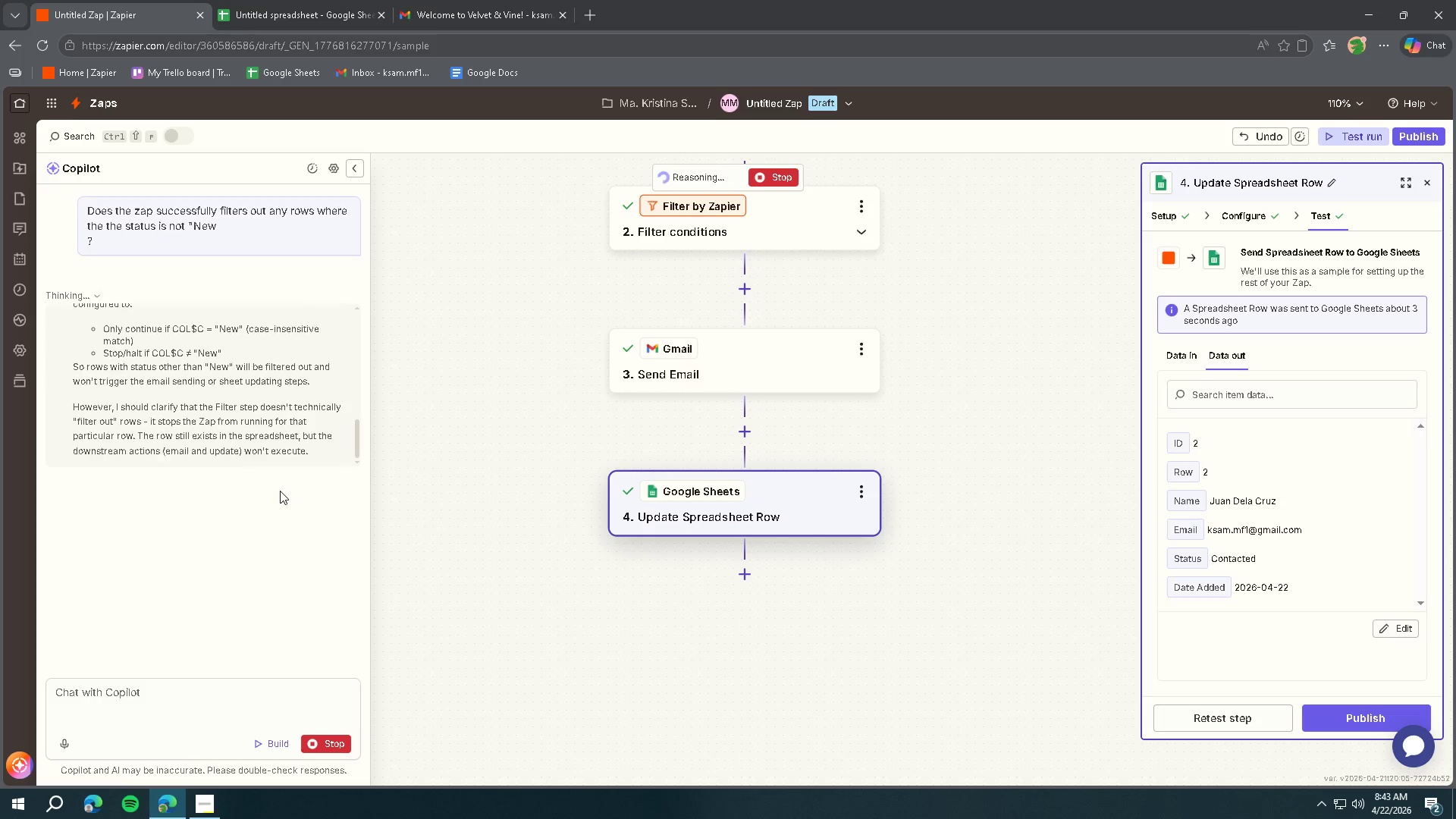 
left_click([140, 703])
 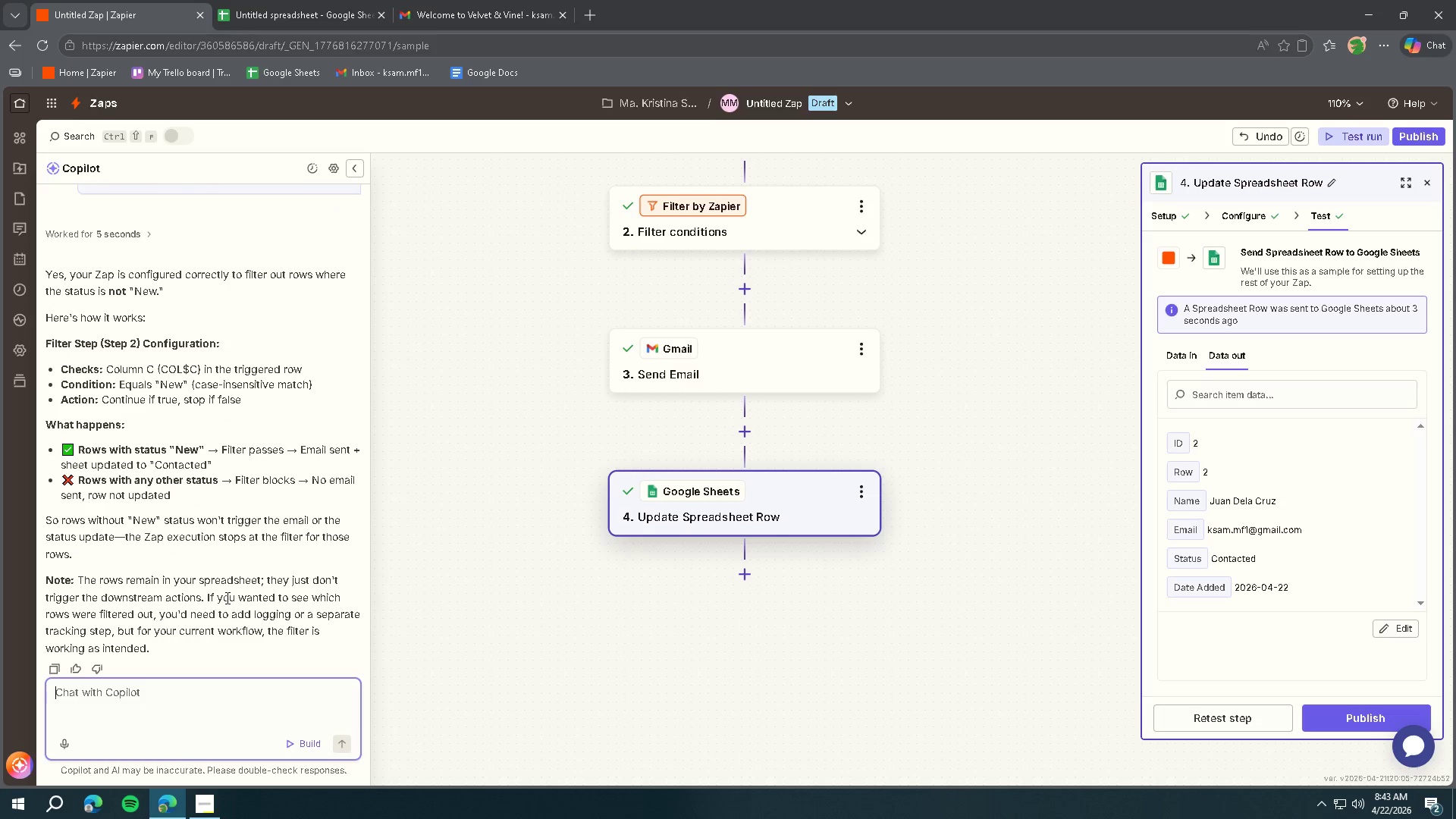 
scroll: coordinate [228, 597], scroll_direction: down, amount: 1.0
 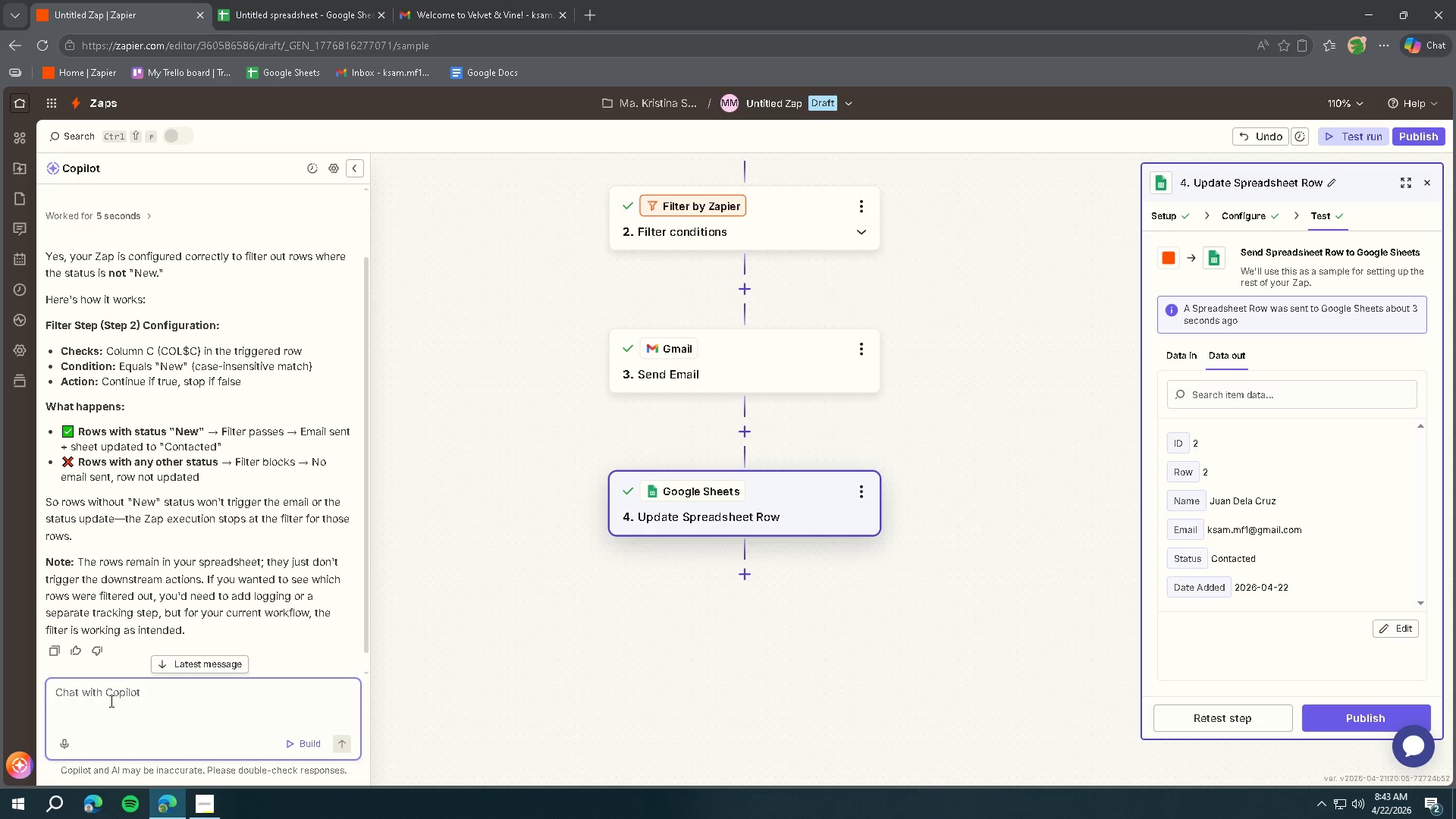 
type(Does the gamil o)
key(Backspace)
key(Backspace)
key(Backspace)
key(Backspace)
key(Backspace)
key(Backspace)
type(mail output correctly maps the Name and Email fields without formtti)
key(Backspace)
key(Backspace)
key(Backspace)
type(atting errors?)
 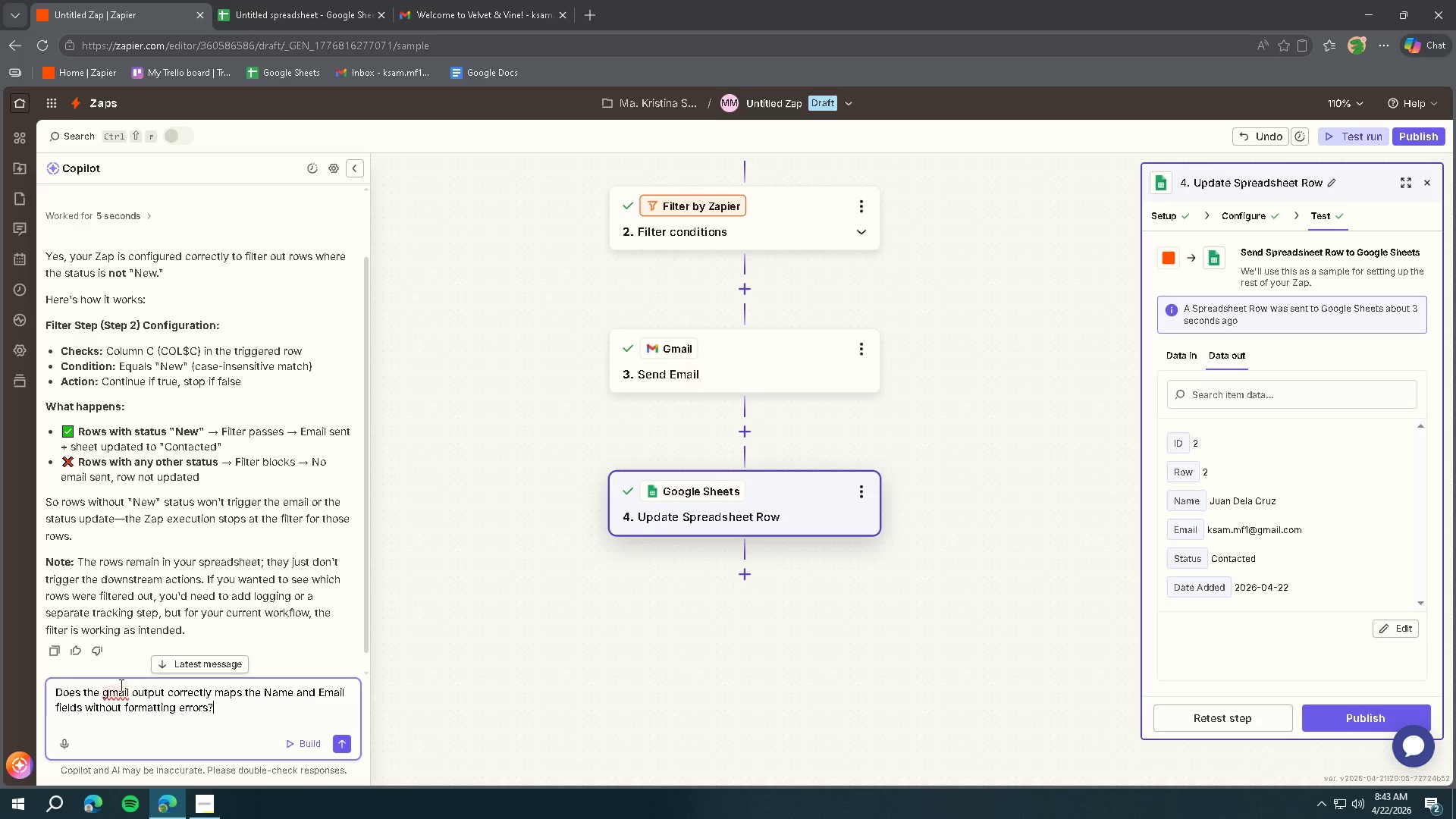 
left_click([108, 693])
 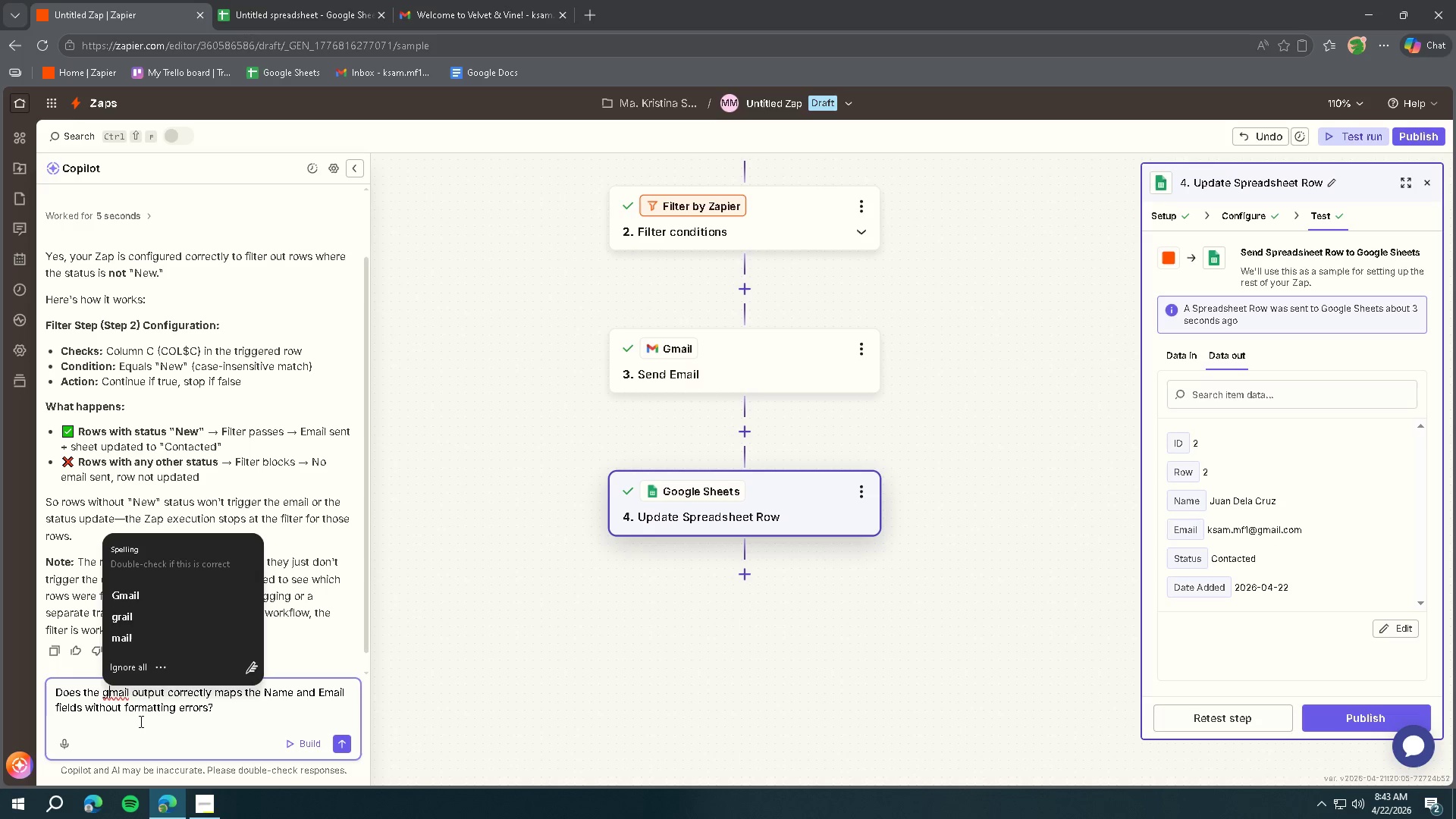 
key(Backspace)
 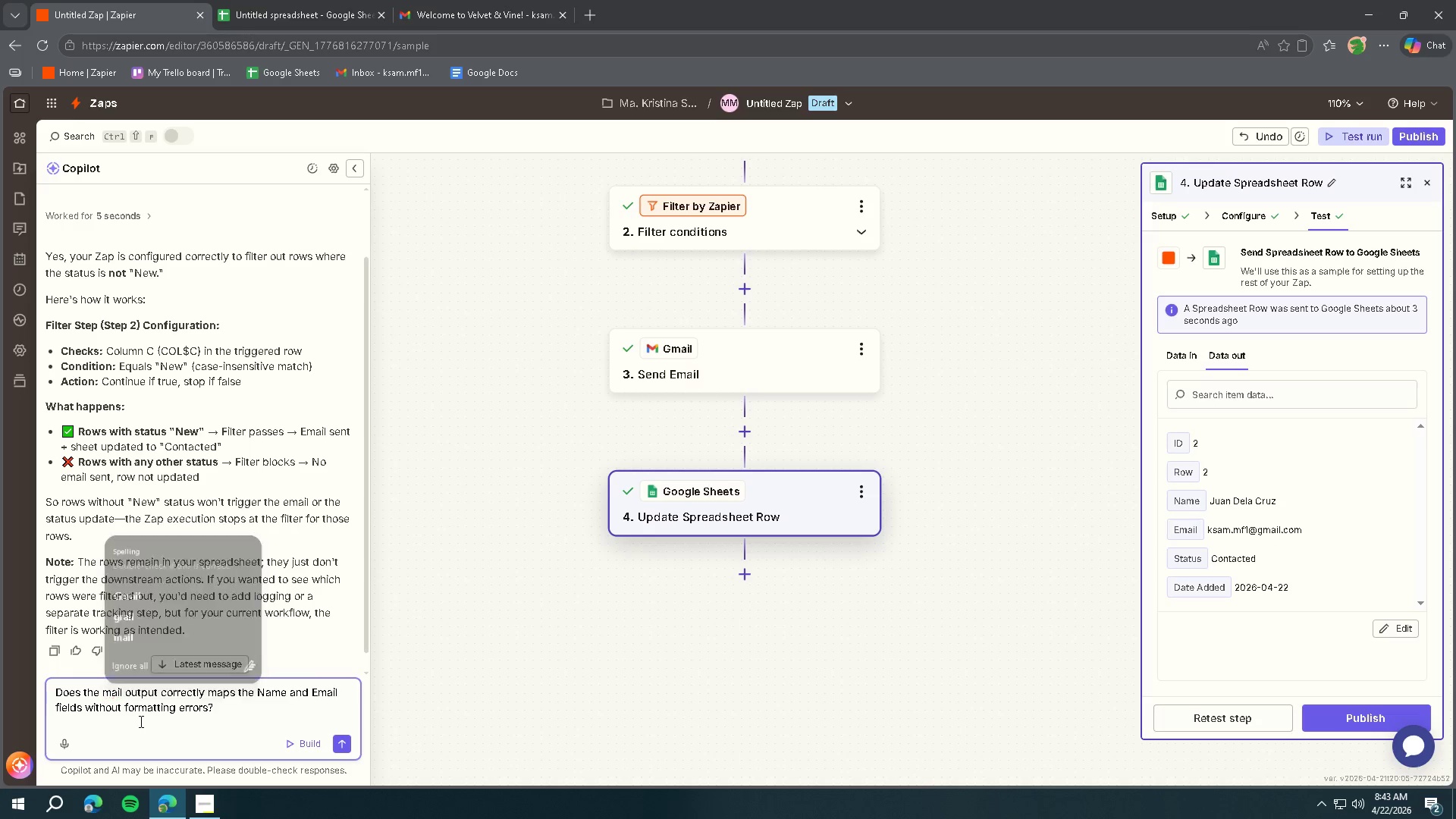 
key(Shift+ShiftLeft)
 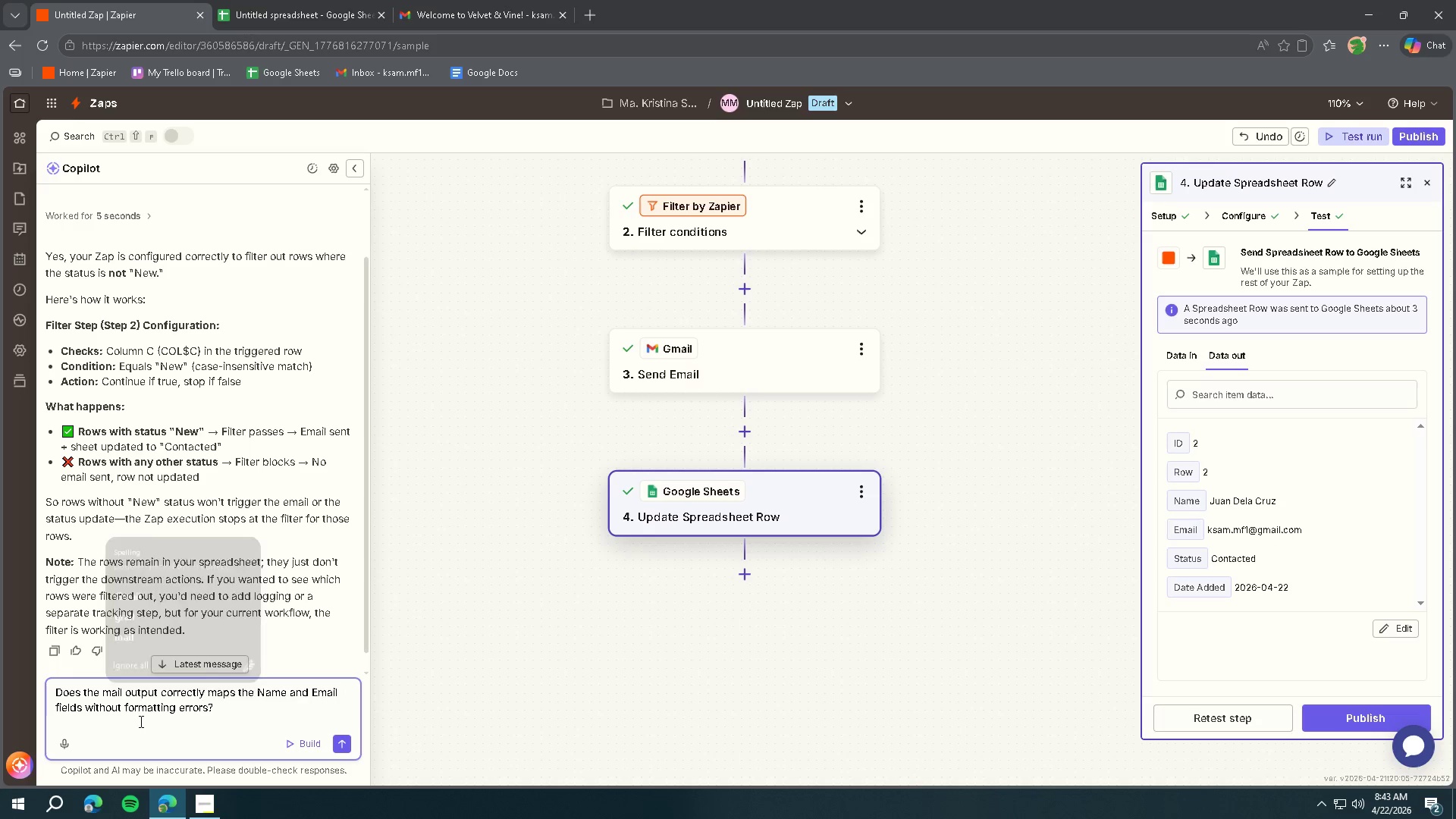 
key(Shift+G)
 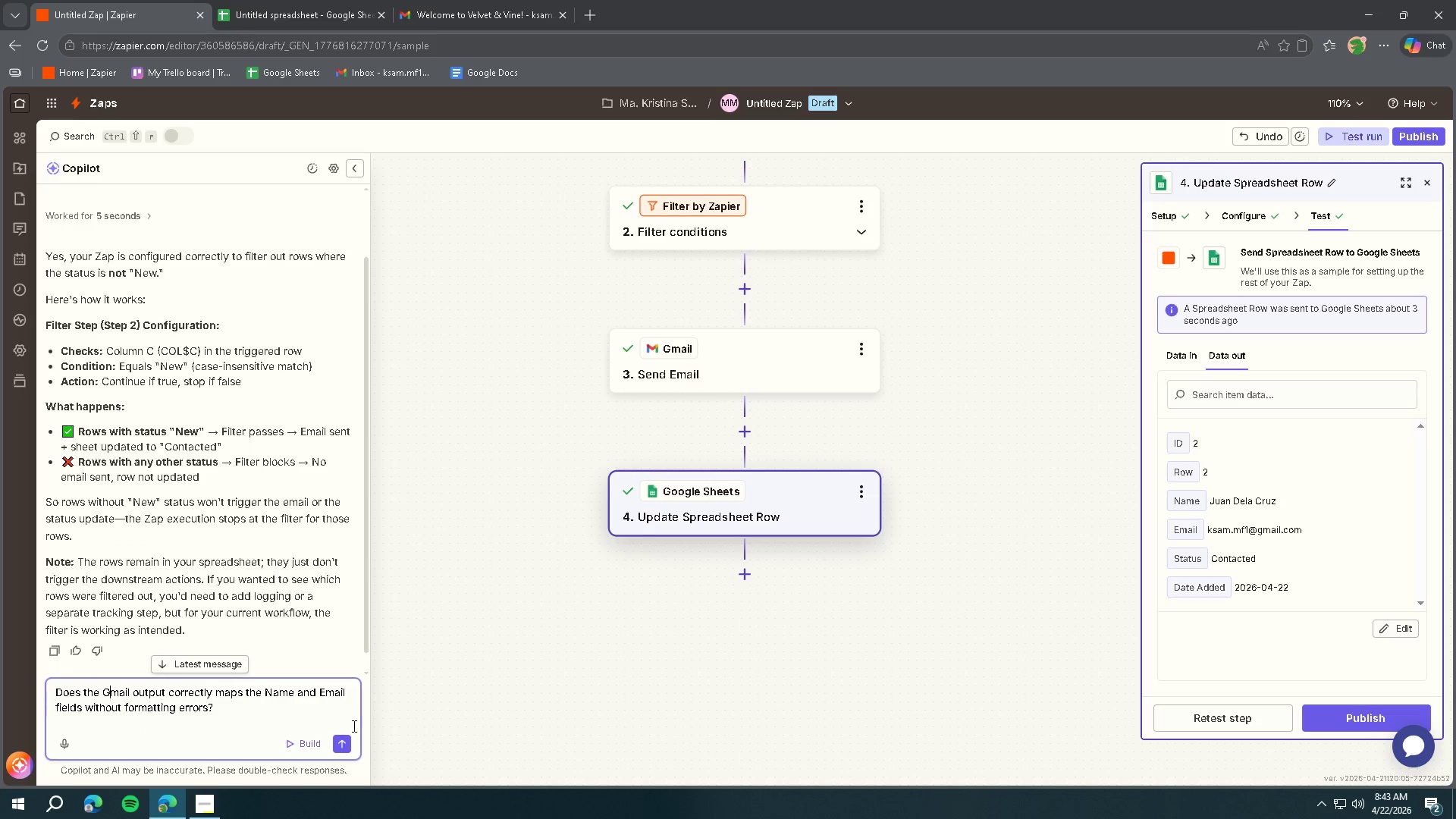 
left_click([350, 739])
 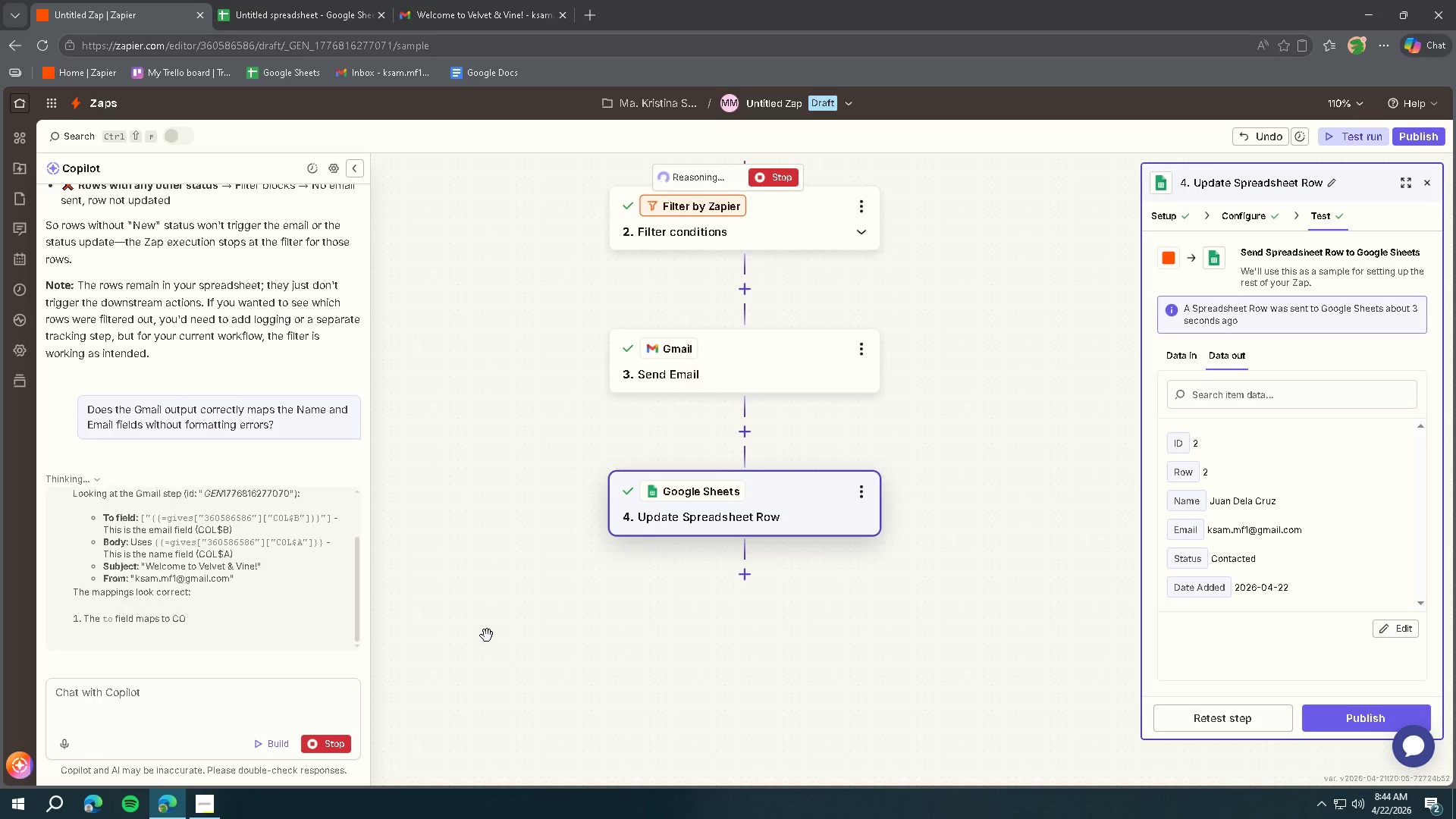 
wait(9.19)
 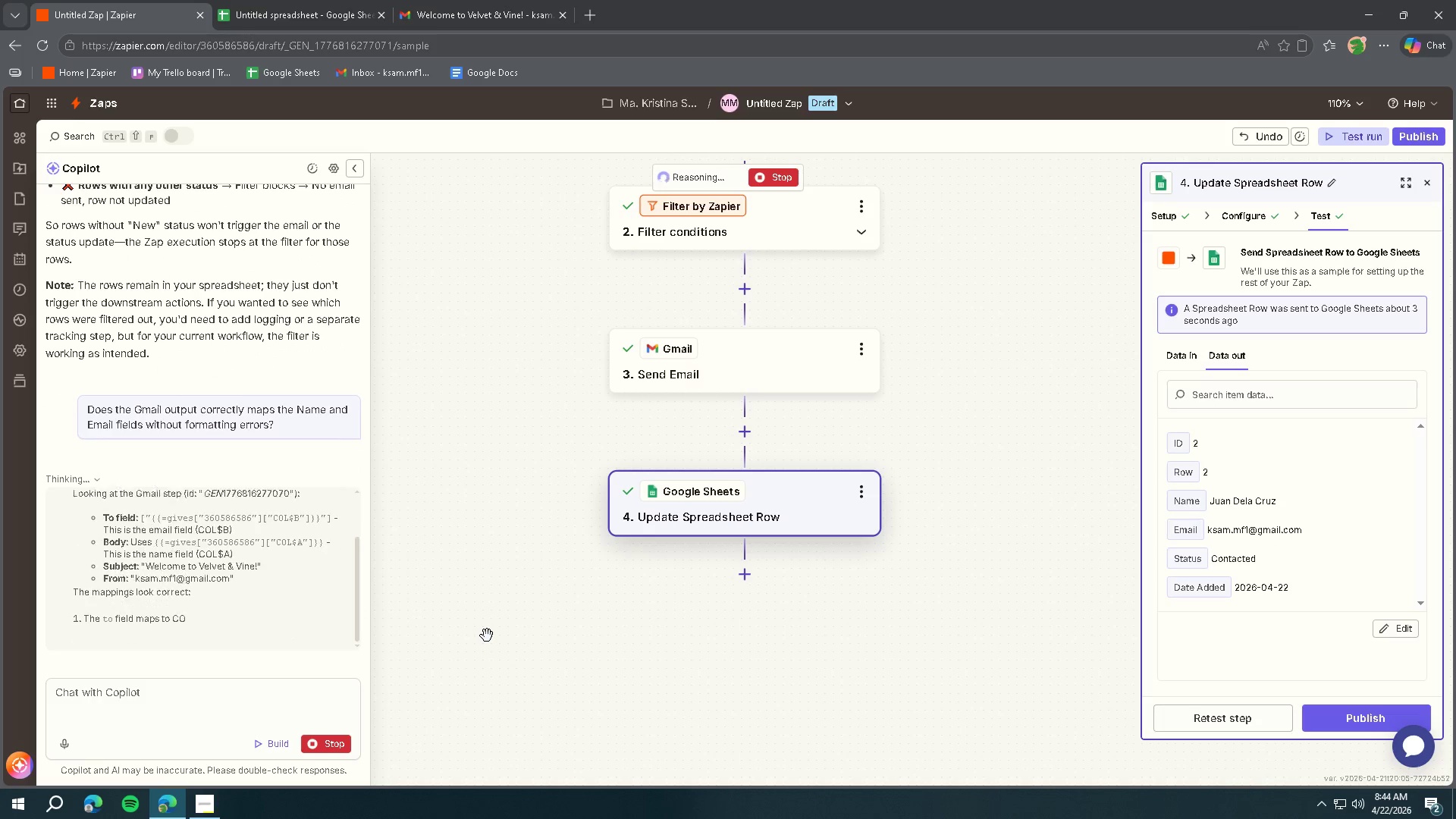 
scroll: coordinate [209, 595], scroll_direction: up, amount: 1.0
 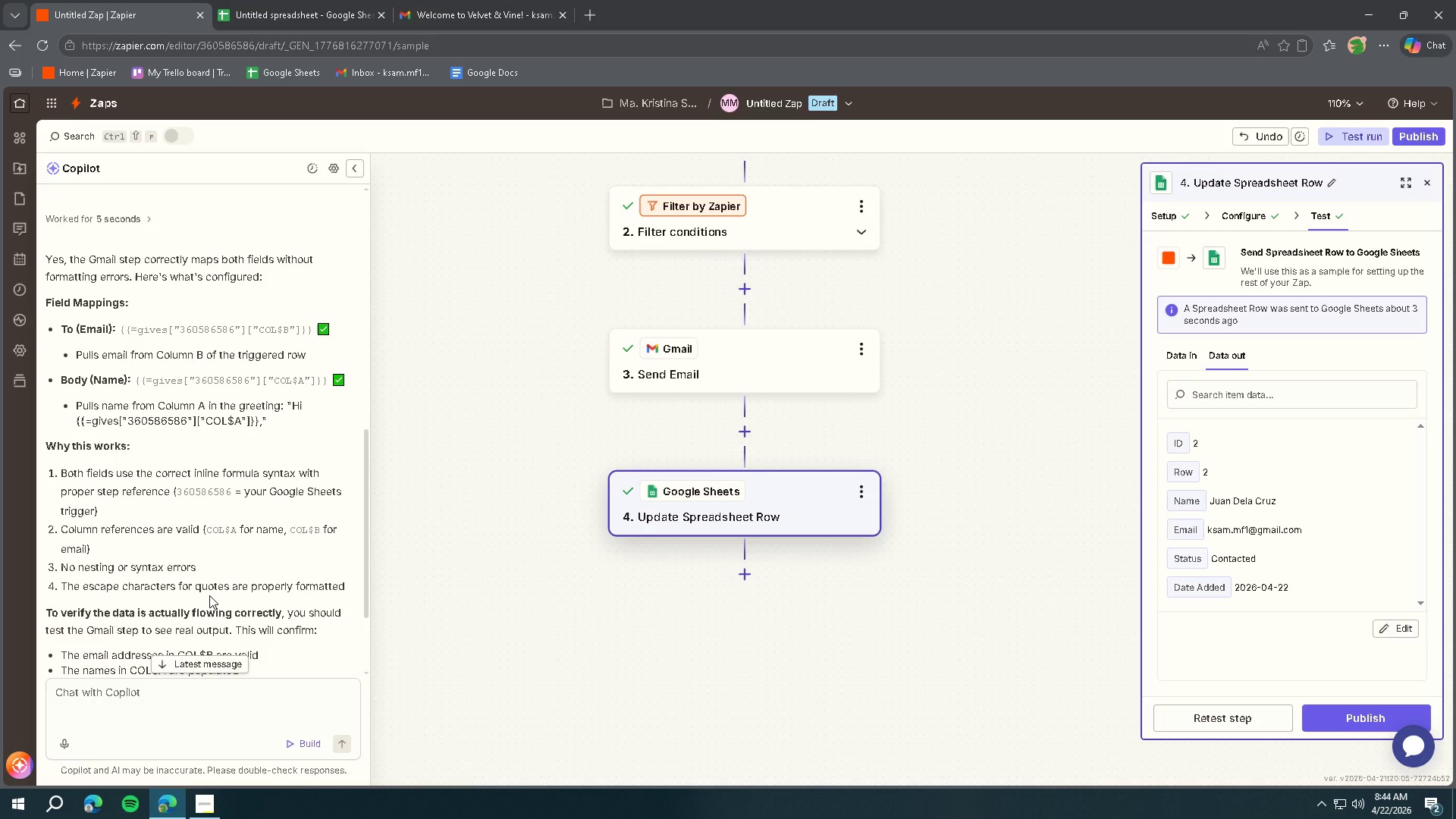 
scroll: coordinate [209, 595], scroll_direction: down, amount: 3.0
 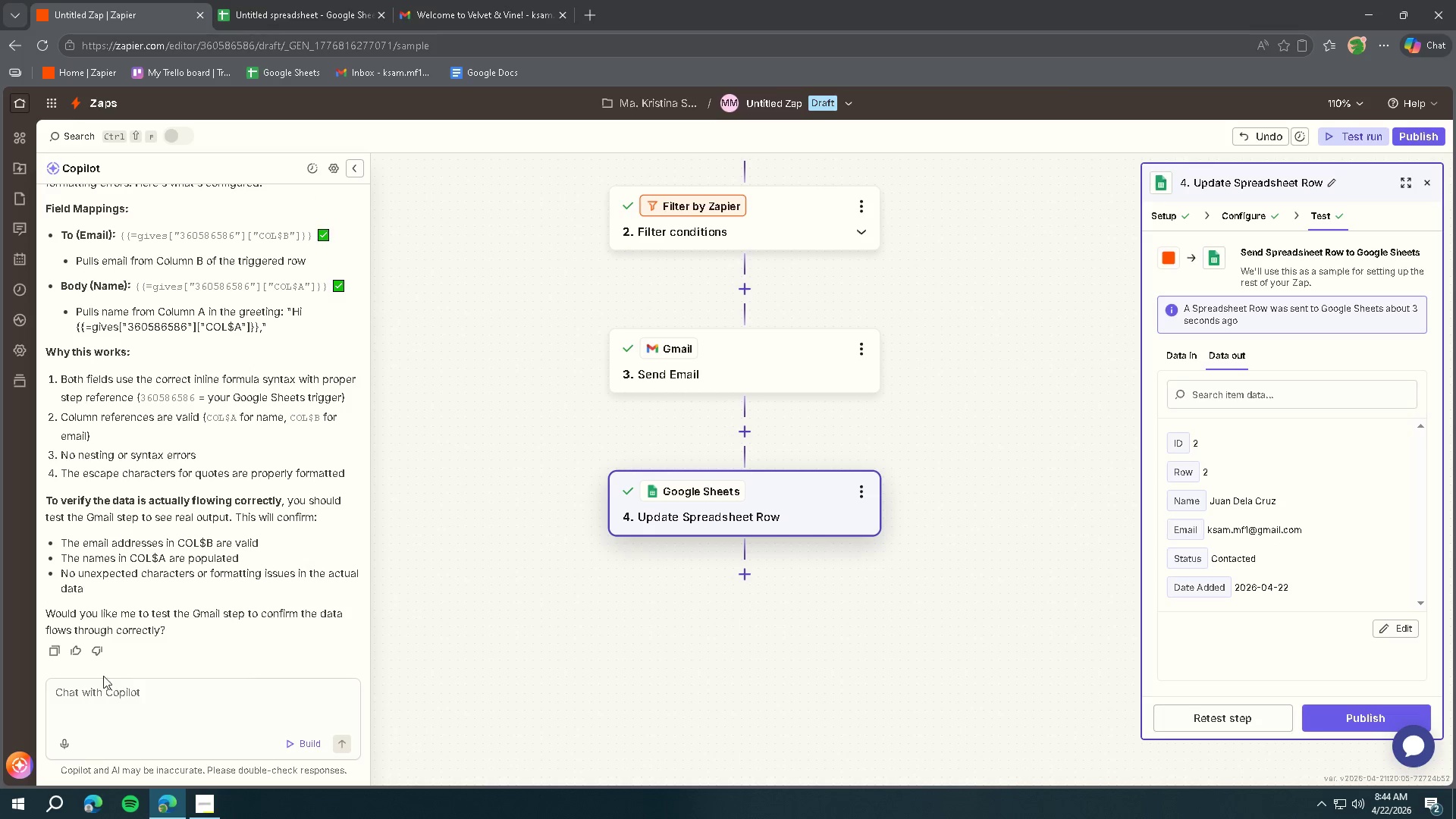 
left_click([82, 688])
 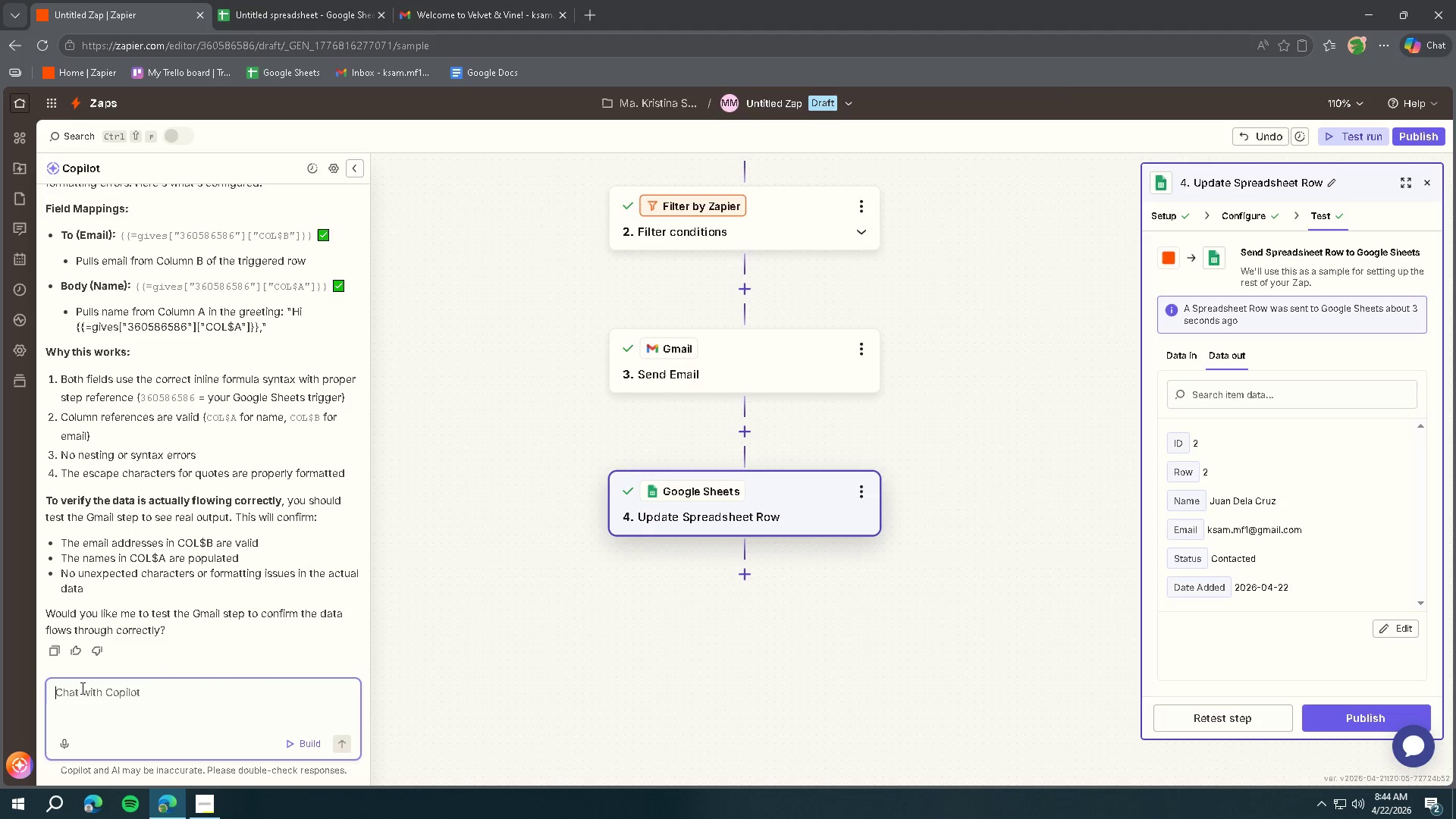 
type(The )
 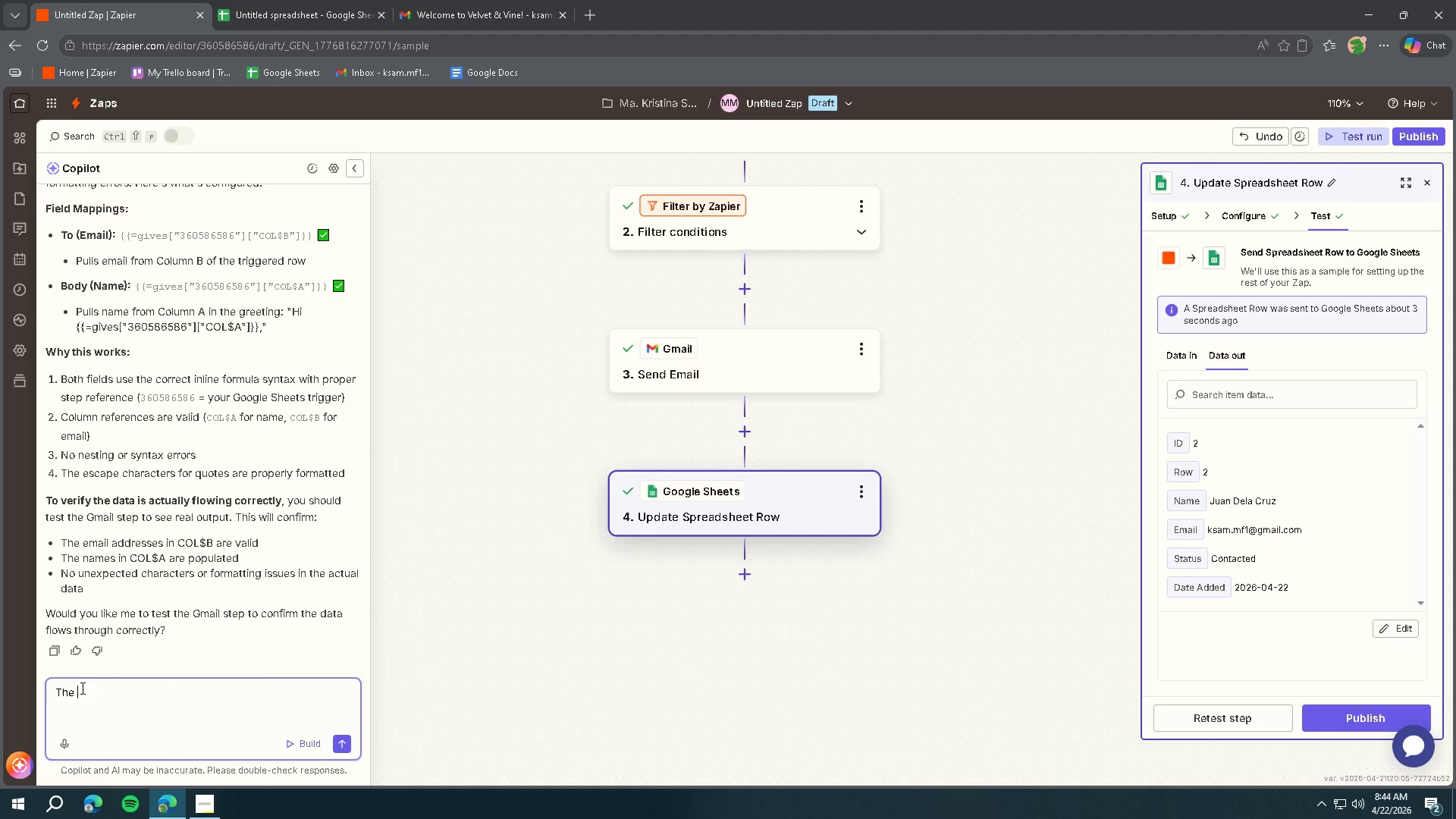 
key(Control+ControlLeft)
 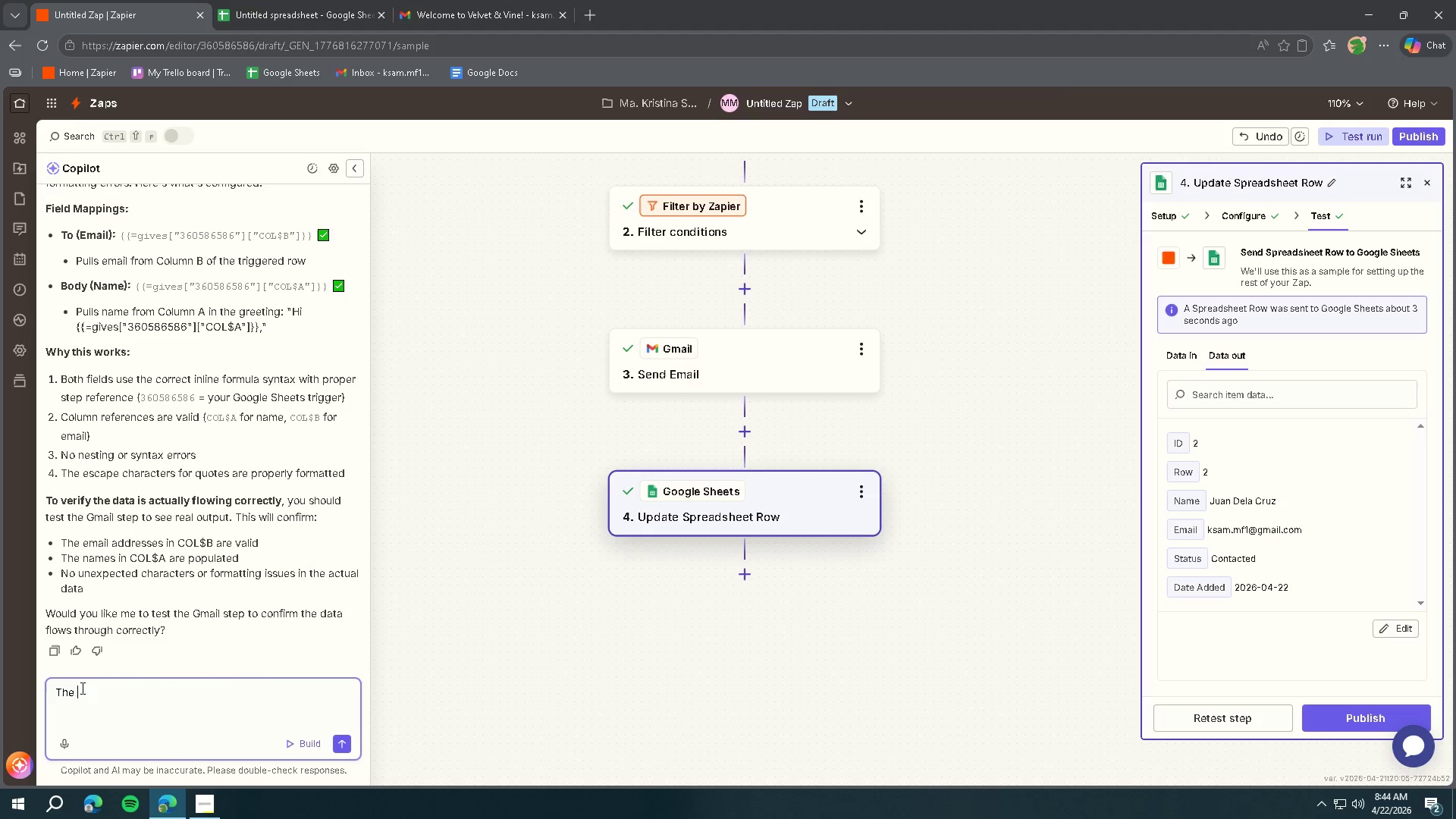 
key(Control+A)
 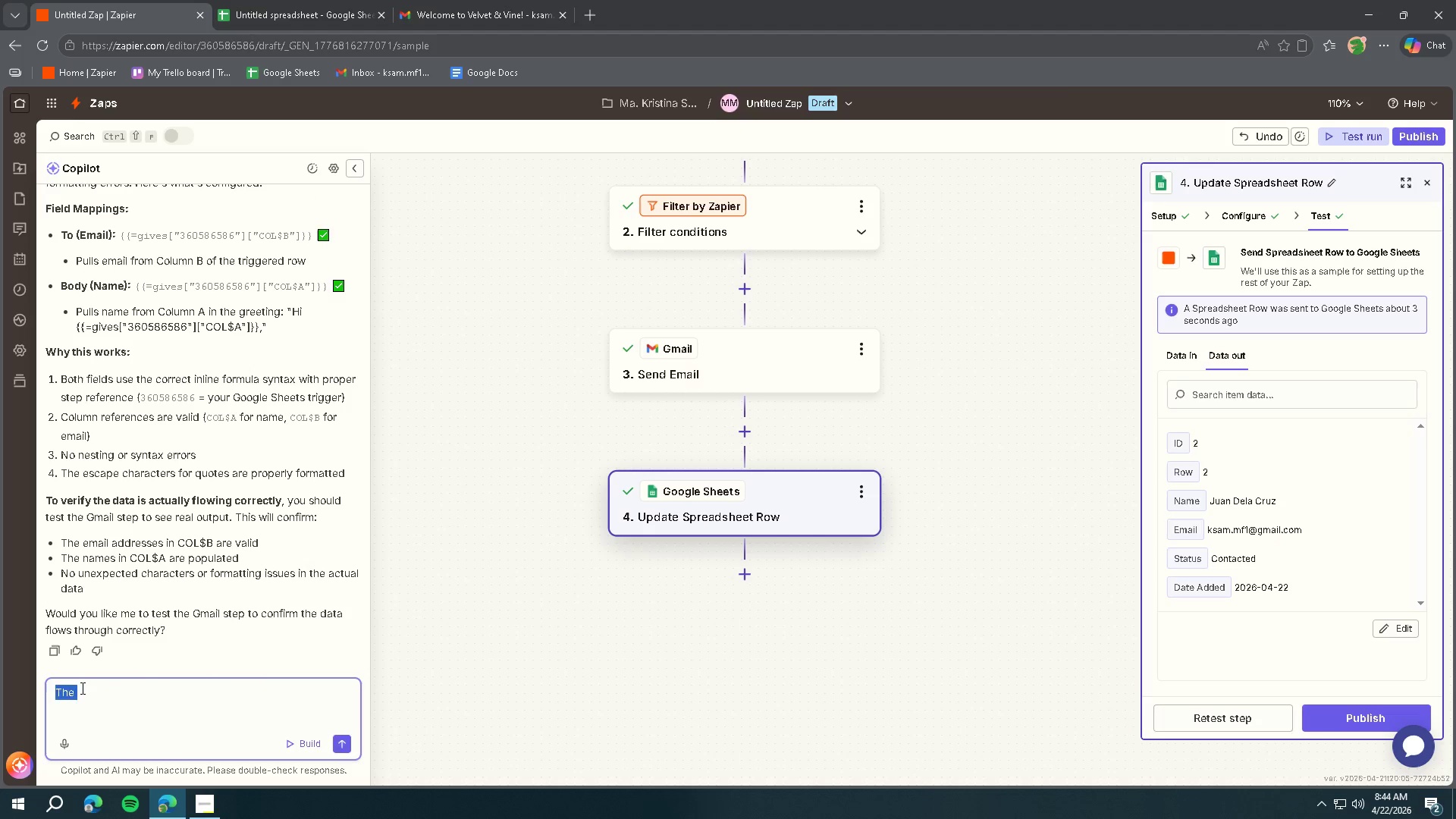 
key(Backspace)
type(Does the Updated )
key(Backspace)
key(Backspace)
type( Spreadsheet Row action correctly inde)
key(Backspace)
key(Backspace)
key(Backspace)
type(dentifies sh)
key(Backspace)
key(Backspace)
type(the )
key(Backspace)
 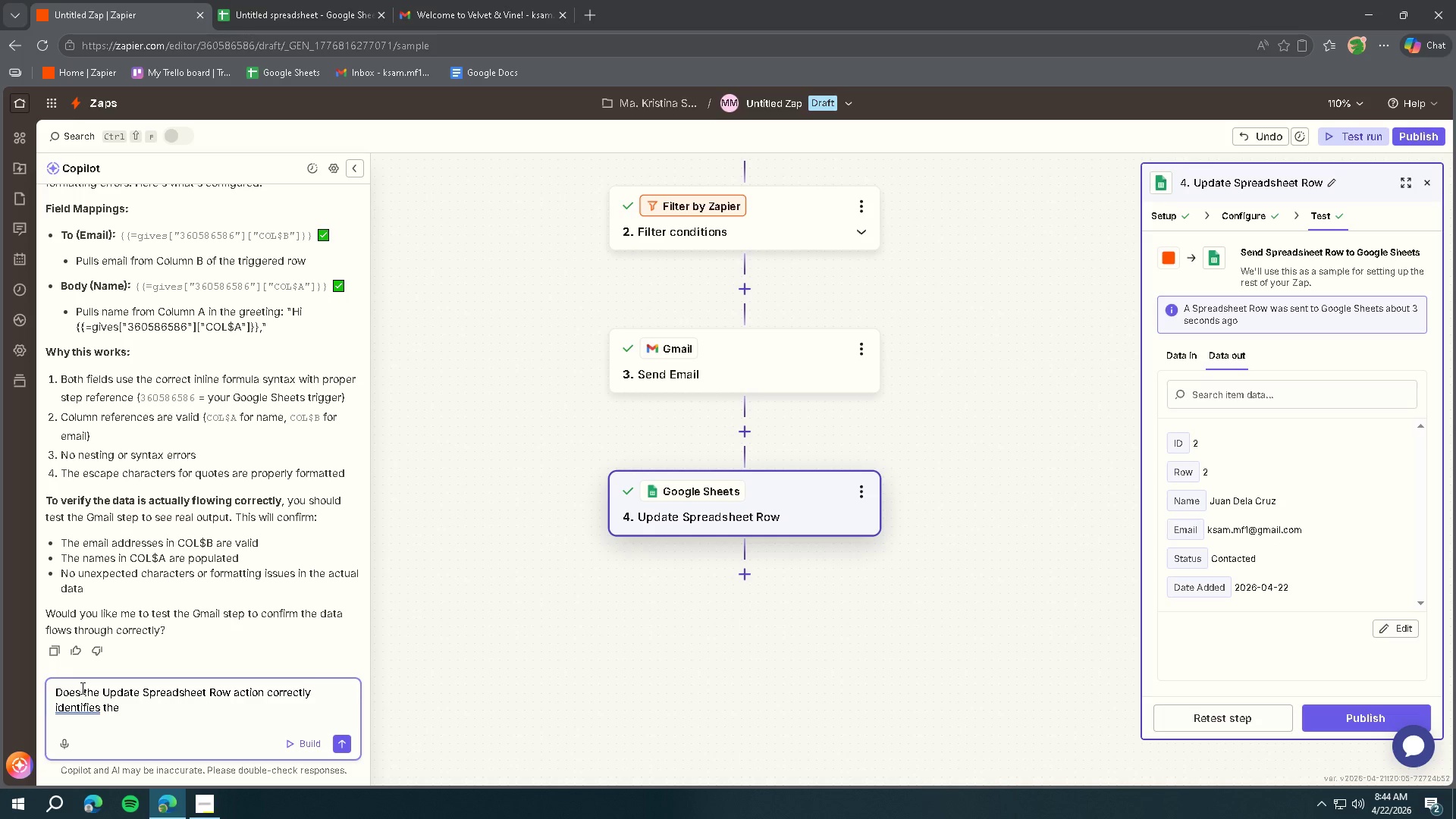 
left_click([88, 701])
 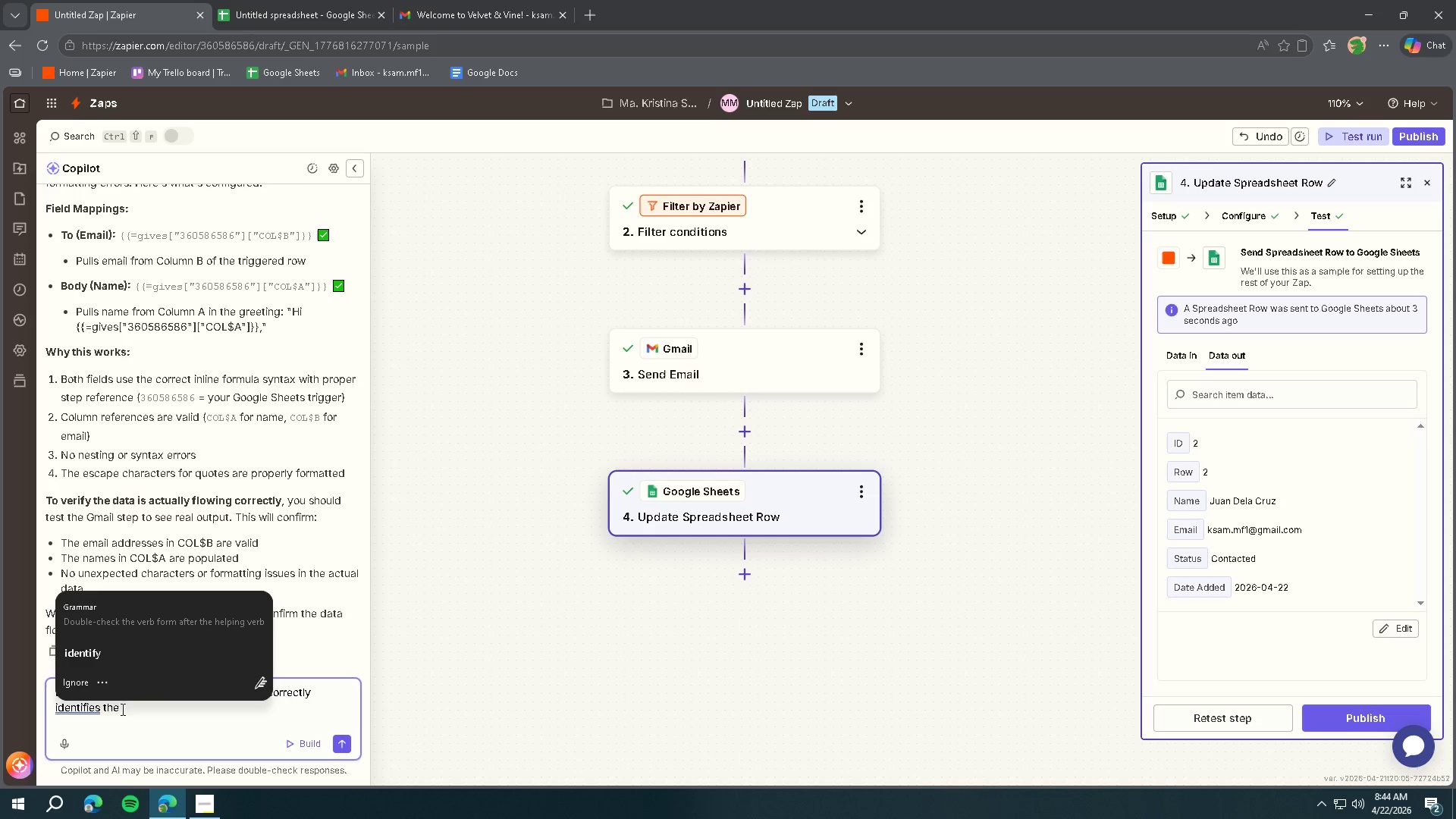 
left_click([135, 709])
 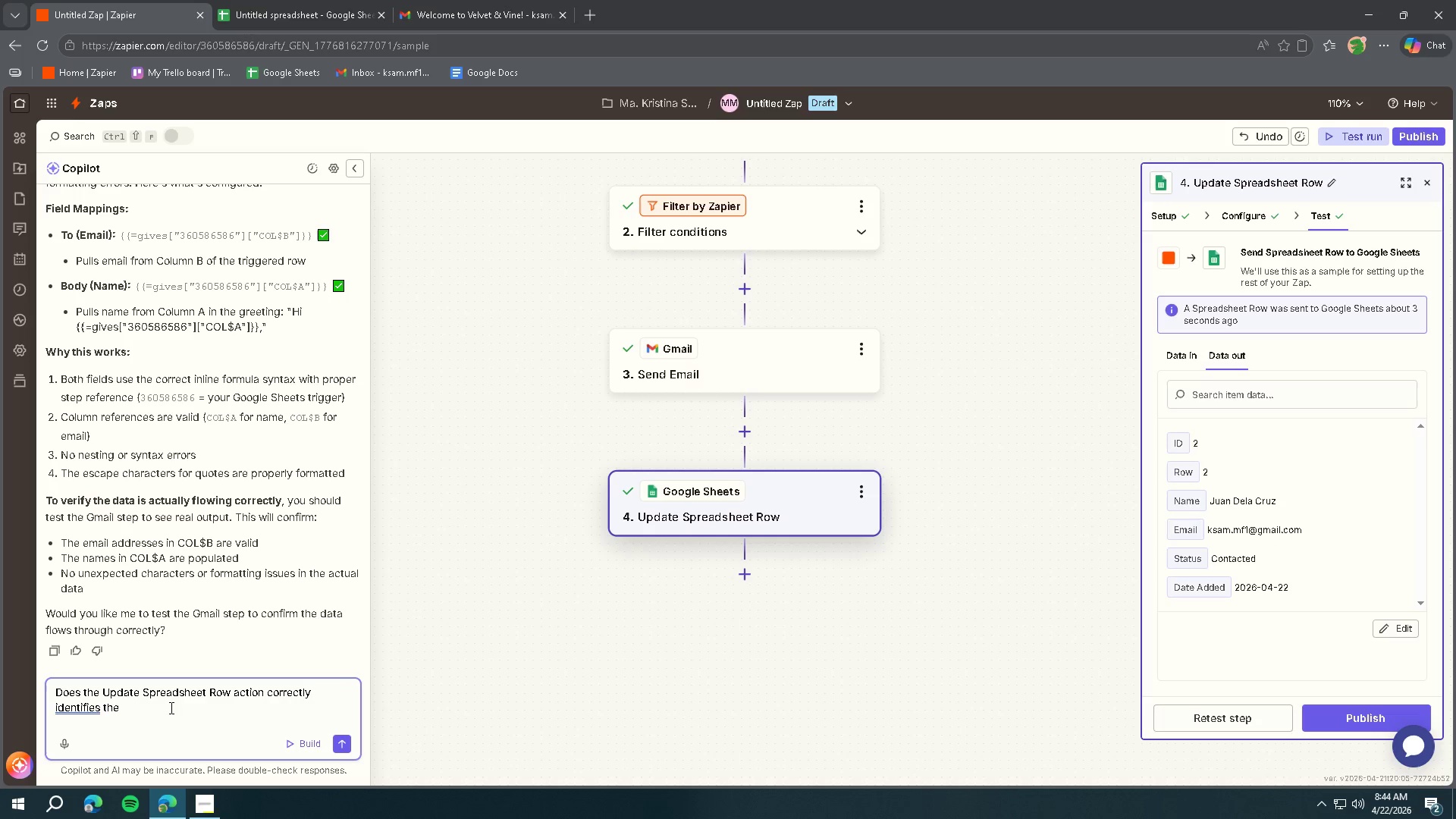 
type( specific row that triggered the Zap and modifies only hte S)
key(Backspace)
key(Backspace)
key(Backspace)
key(Backspace)
key(Backspace)
type(the )
 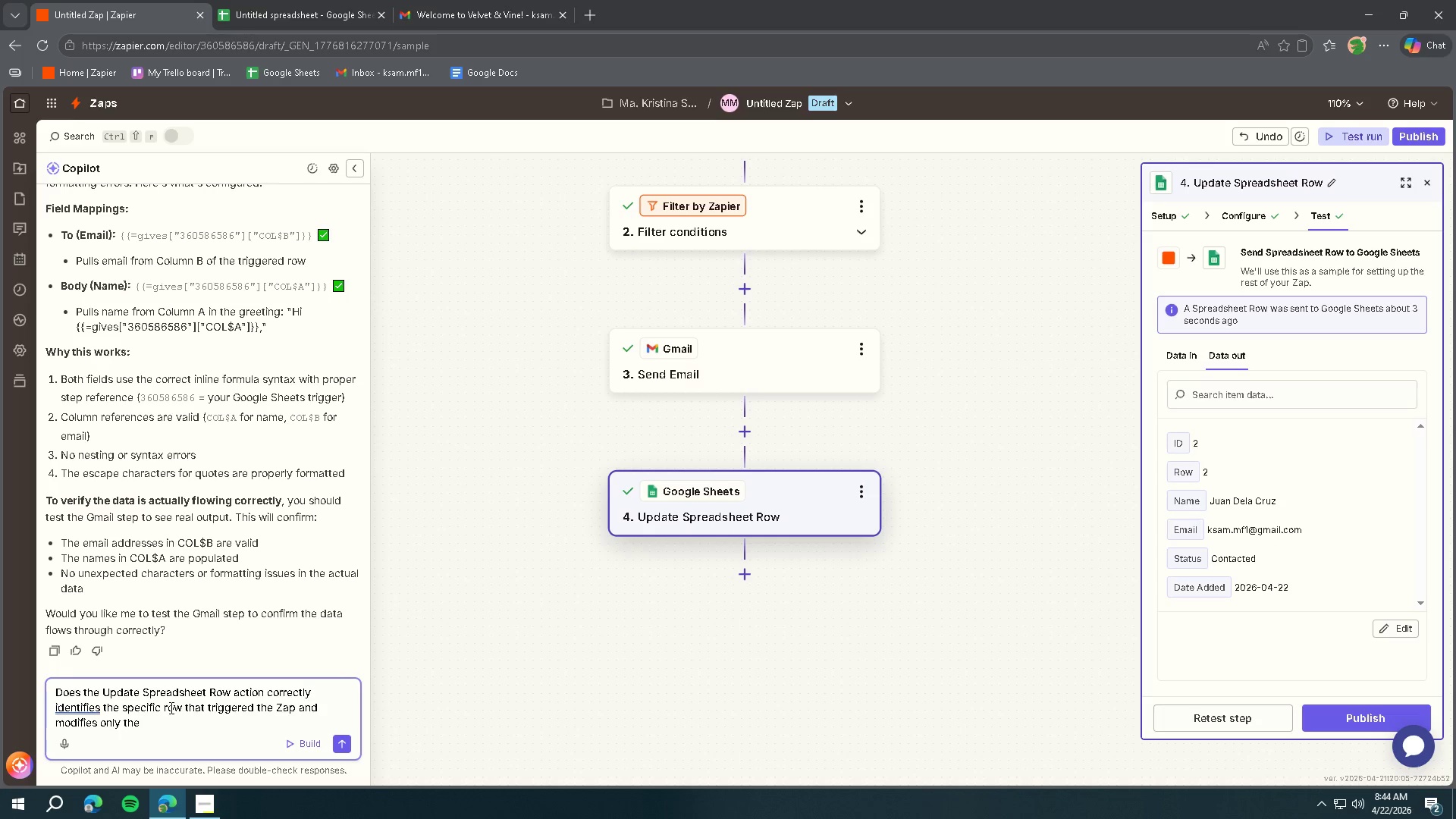 
key(Shift+Enter)
 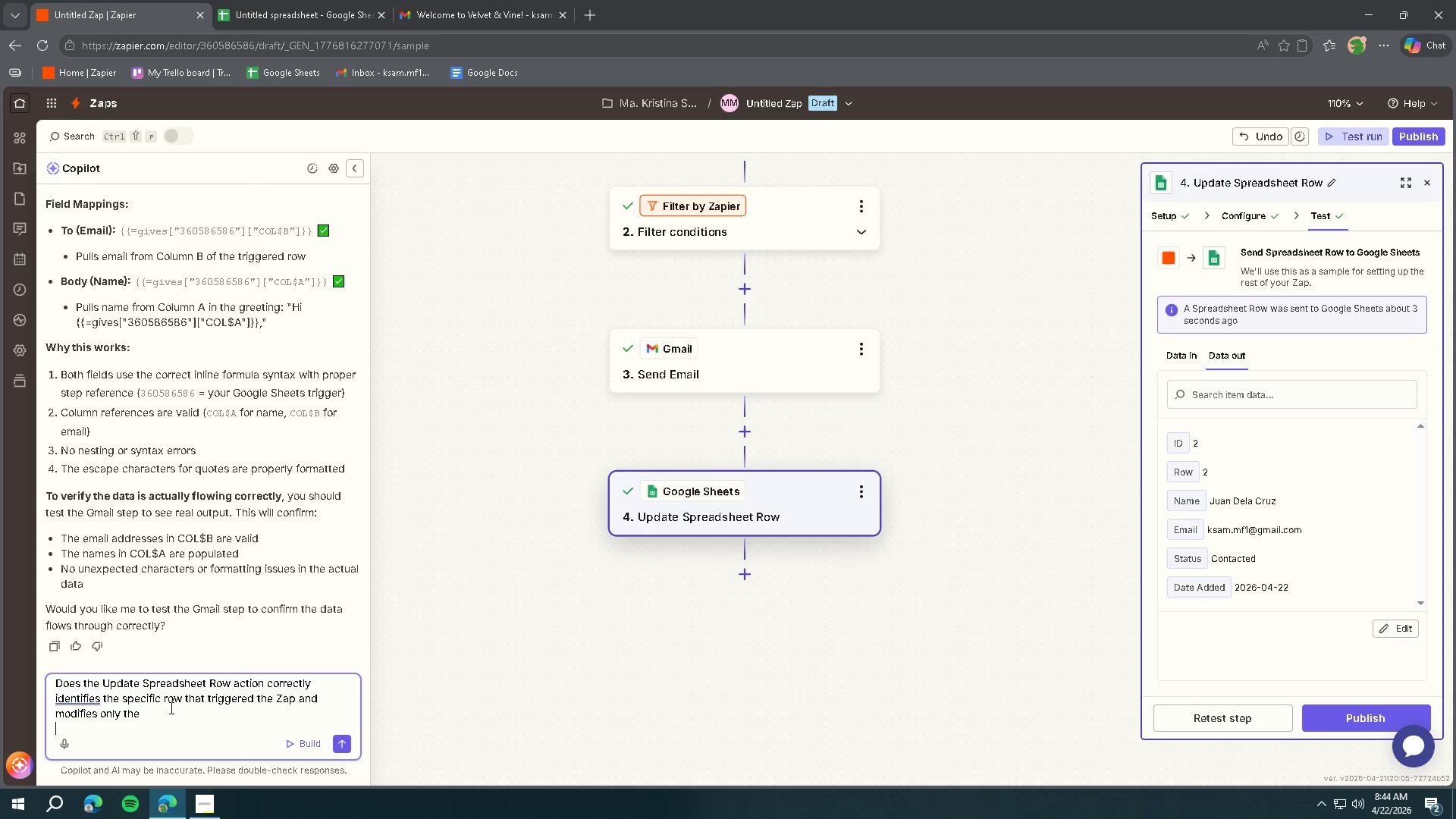 
type(S)
key(Backspace)
key(Backspace)
type("Status" column?)
 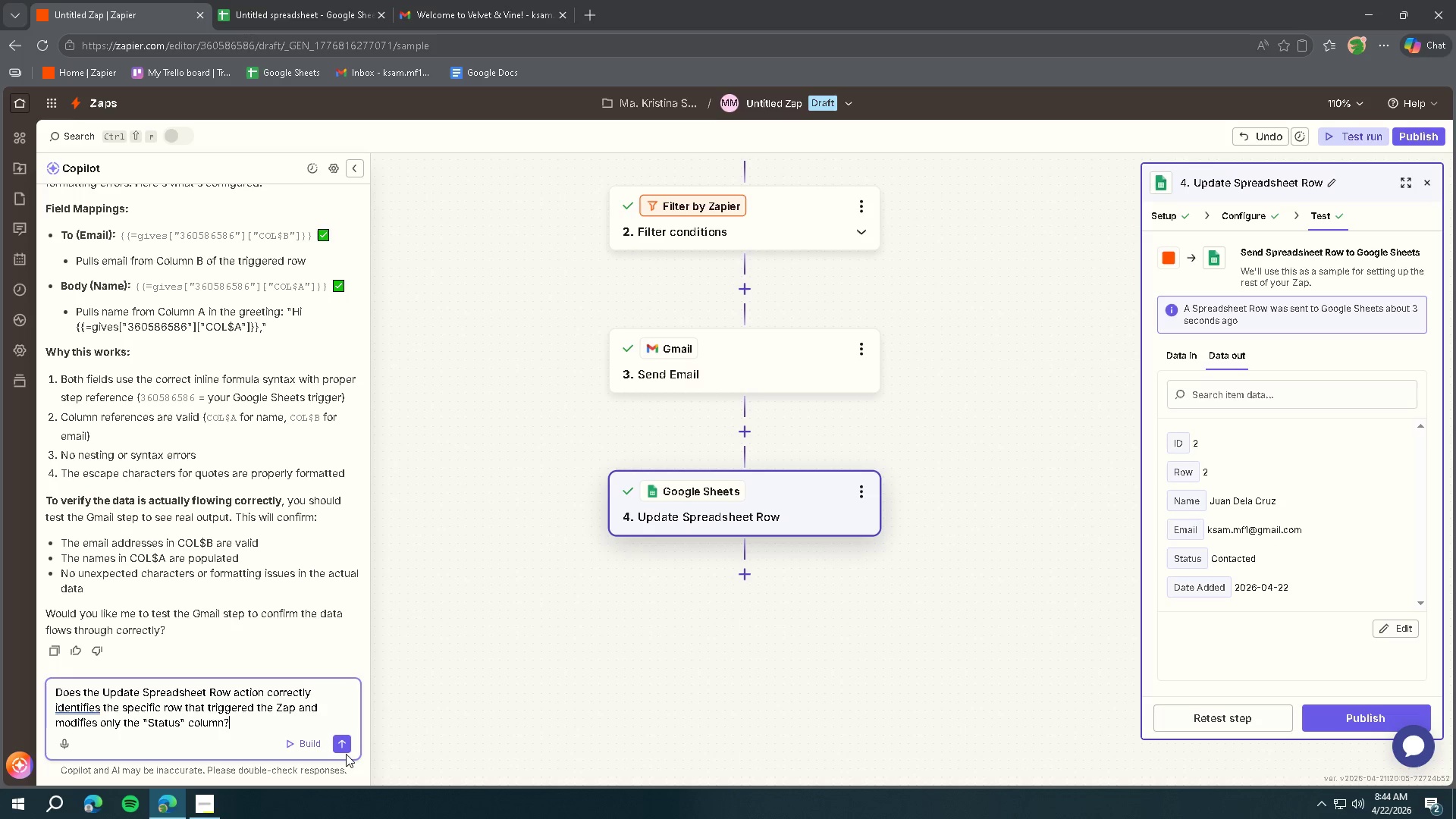 
left_click([347, 742])
 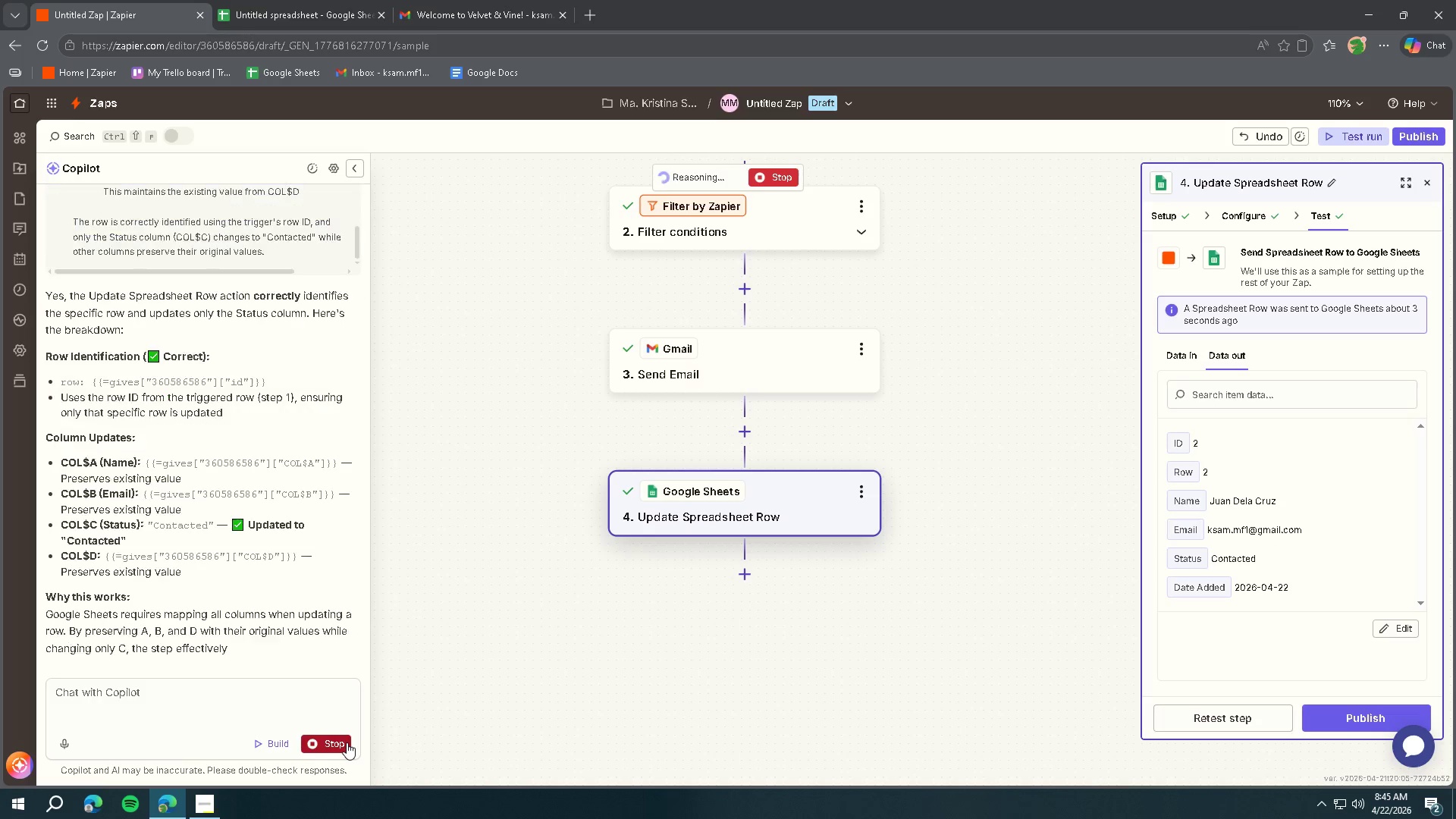 
wait(15.28)
 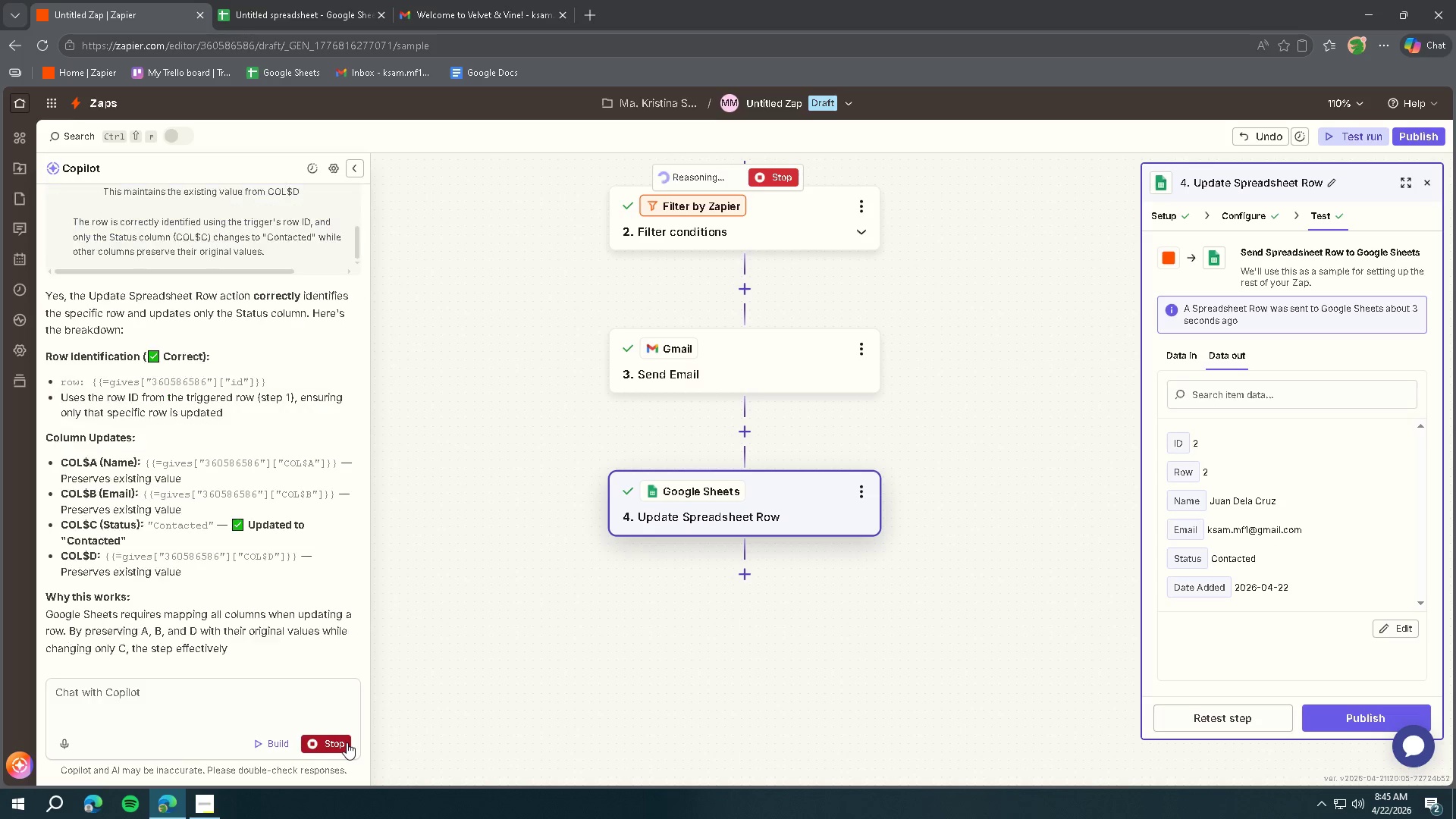 
scroll: coordinate [223, 558], scroll_direction: down, amount: 1.0
 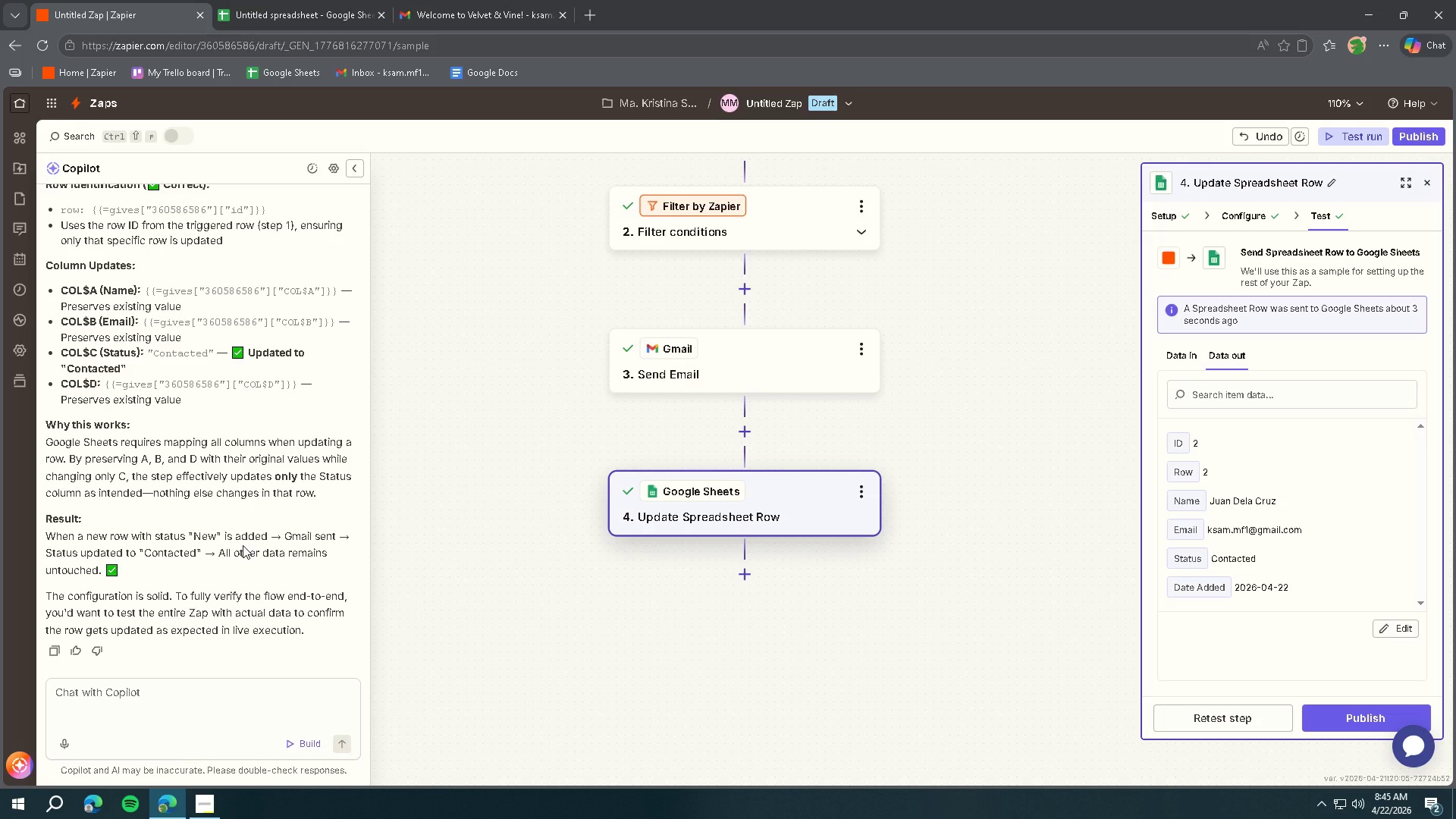 
wait(5.92)
 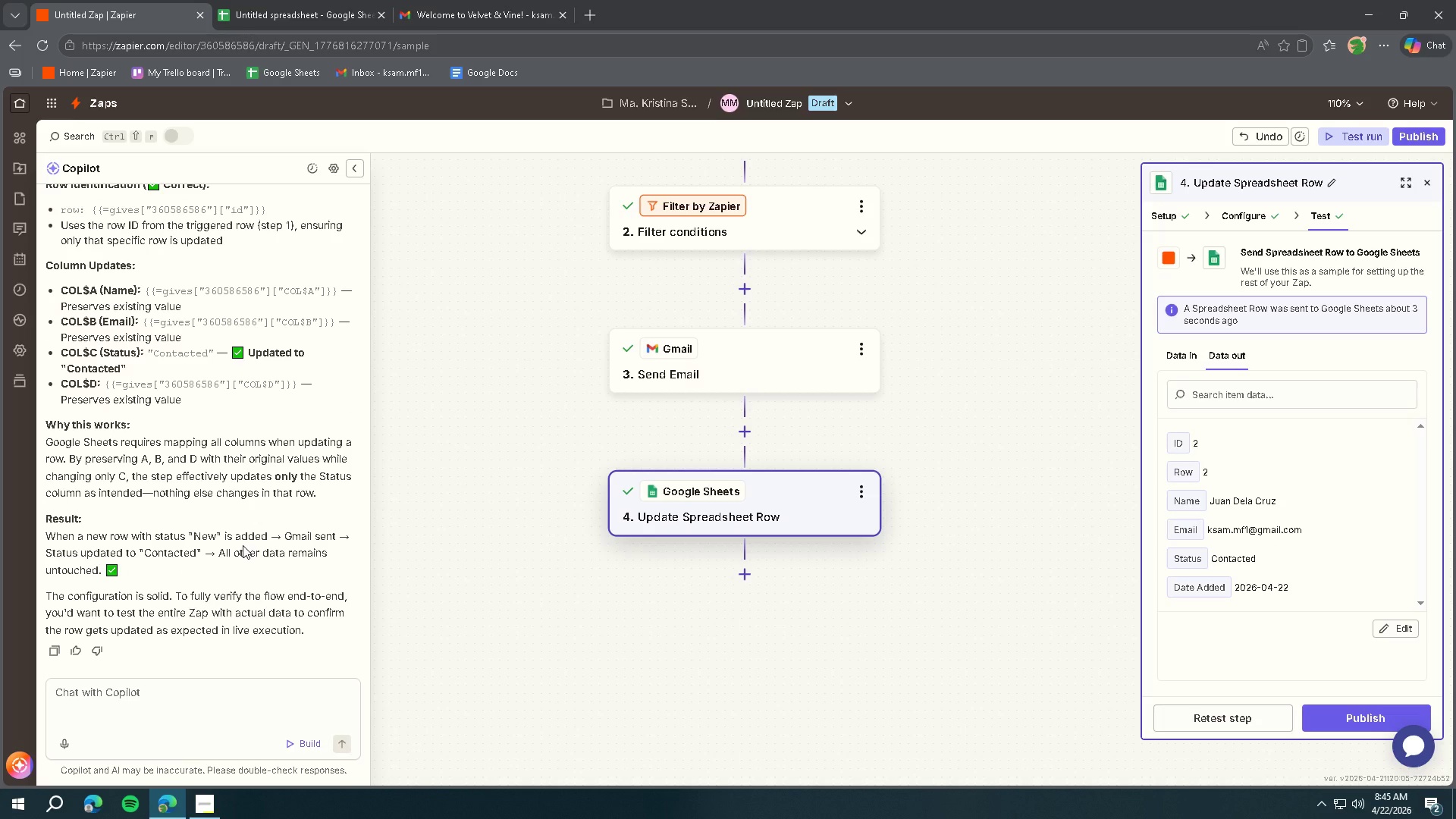 
scroll: coordinate [236, 554], scroll_direction: up, amount: 2.0
 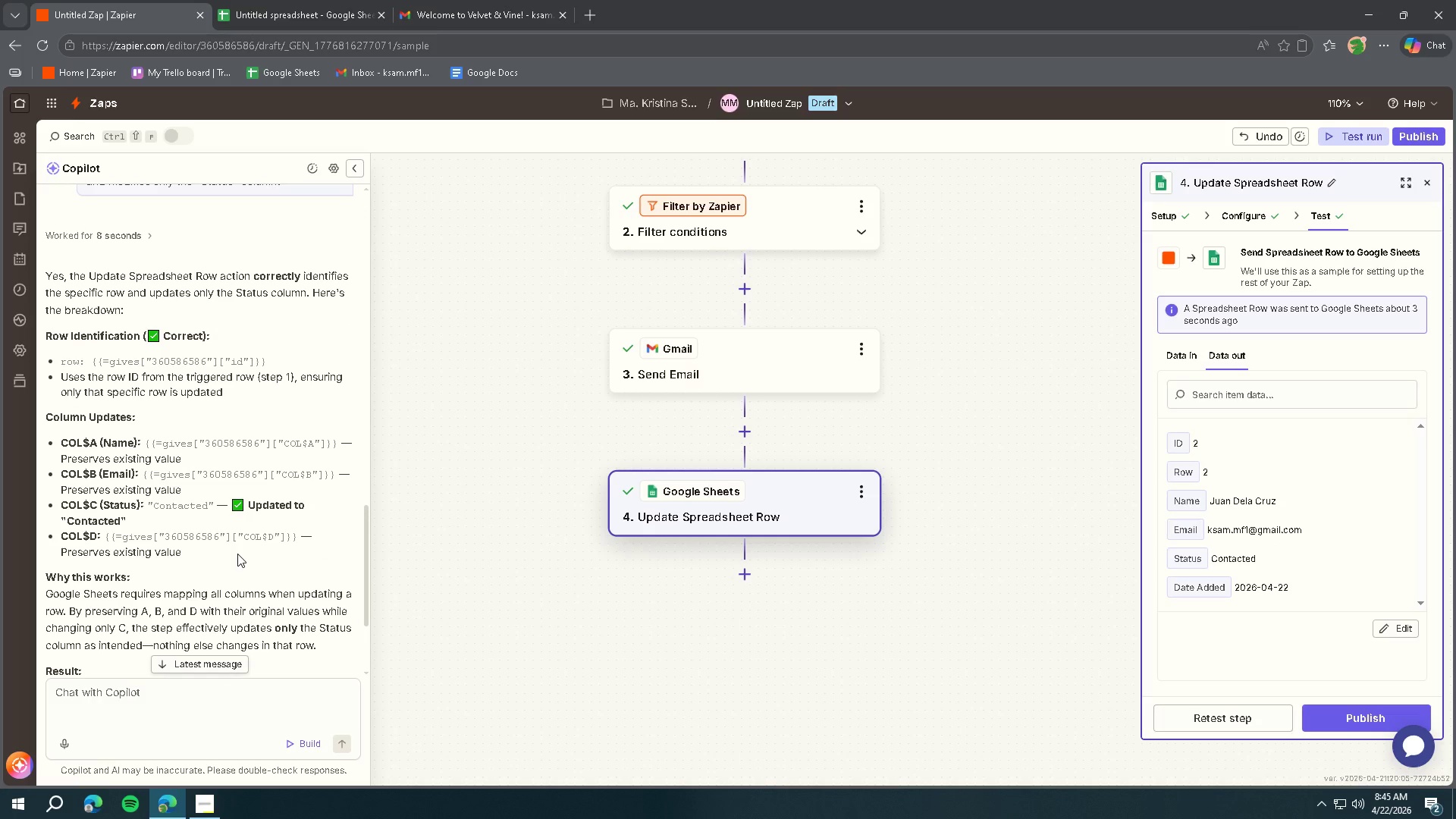 
scroll: coordinate [237, 554], scroll_direction: down, amount: 5.0
 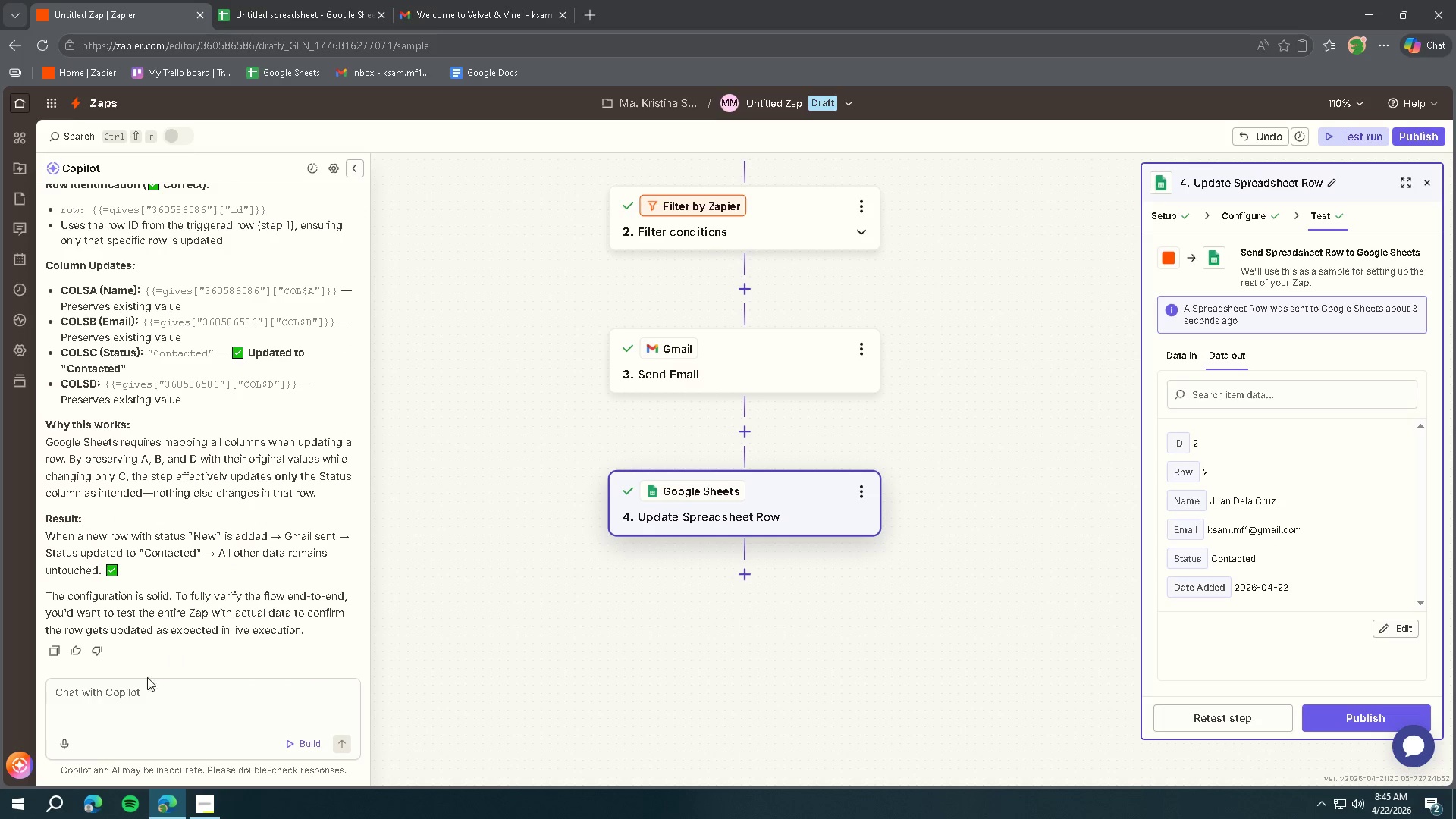 
left_click([106, 696])
 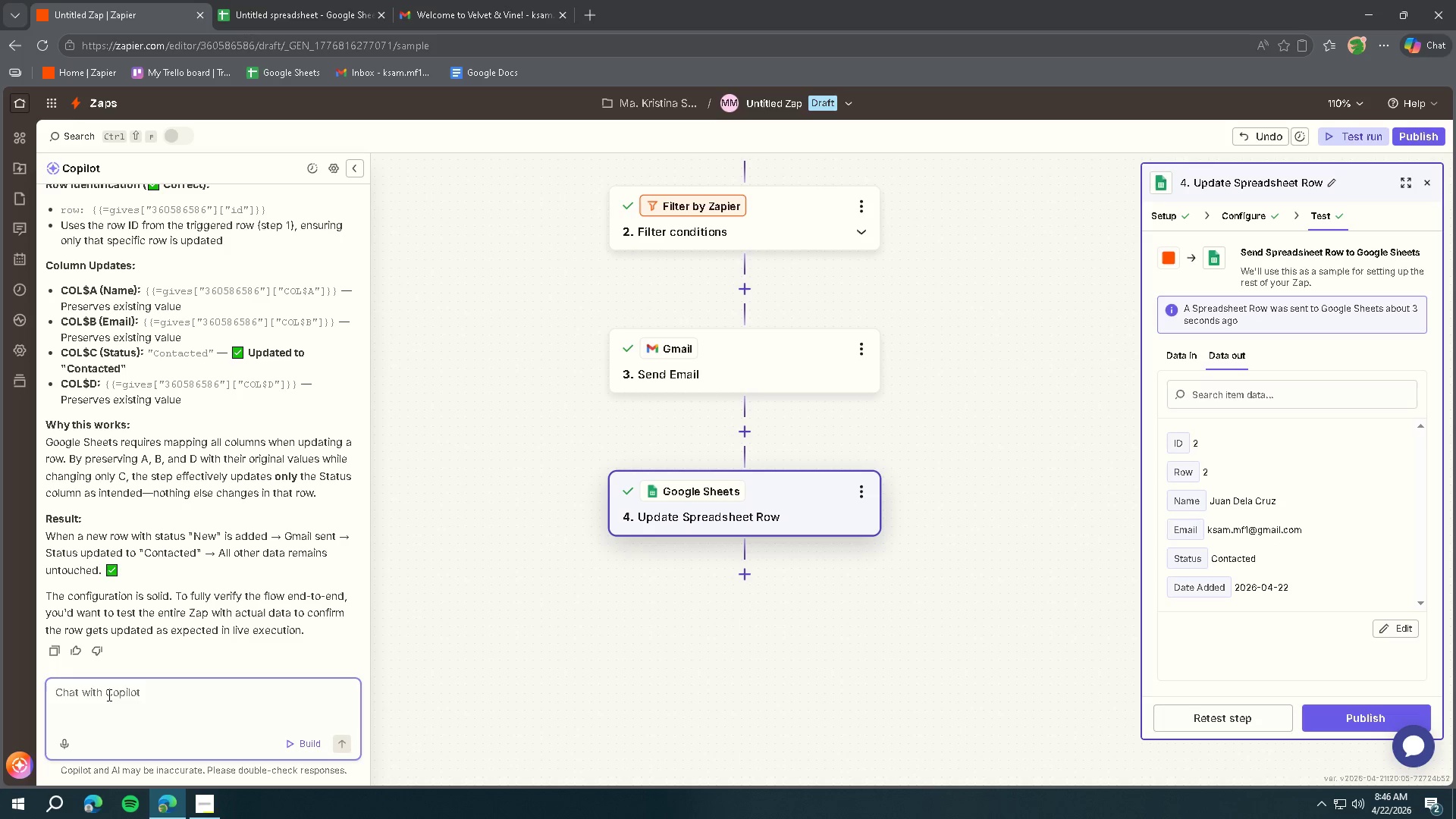 
wait(53.31)
 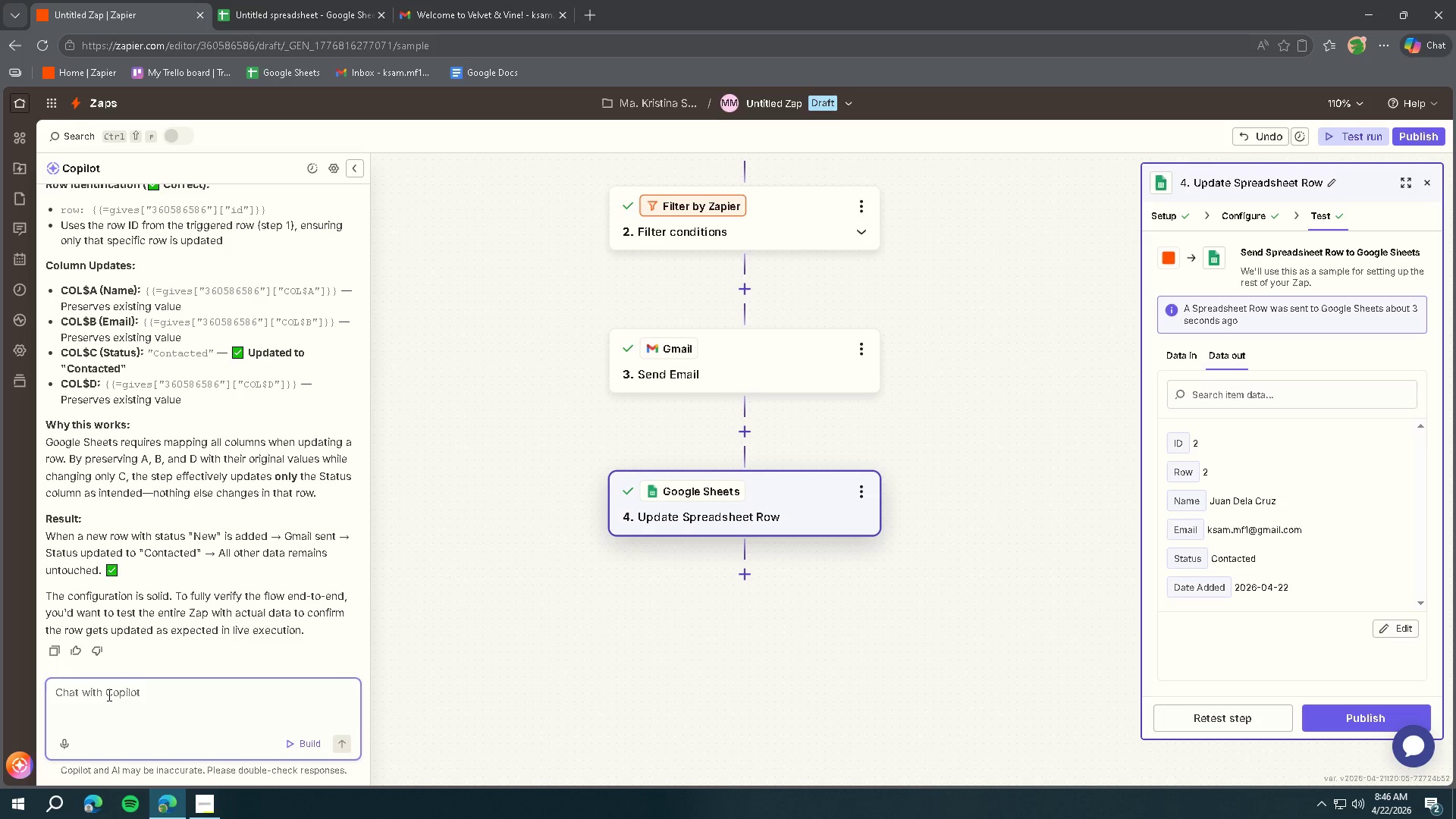 
type(Does the entire workflow functions seamlessly wito)
key(Backspace)
type(hout triggering "Premim)
key(Backspace)
type(um Feature" warnings in Zapier?)
 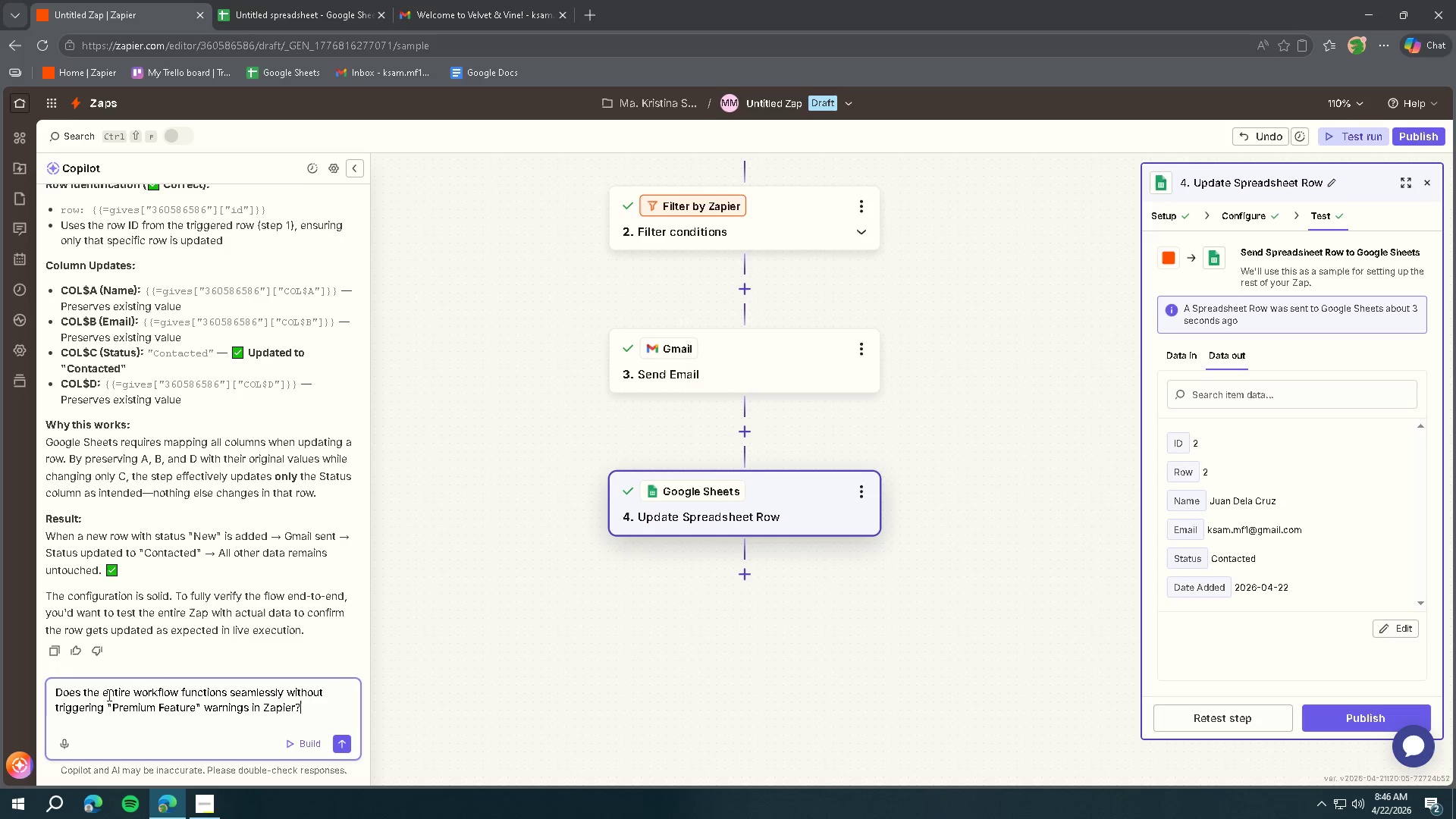 
left_click([337, 743])
 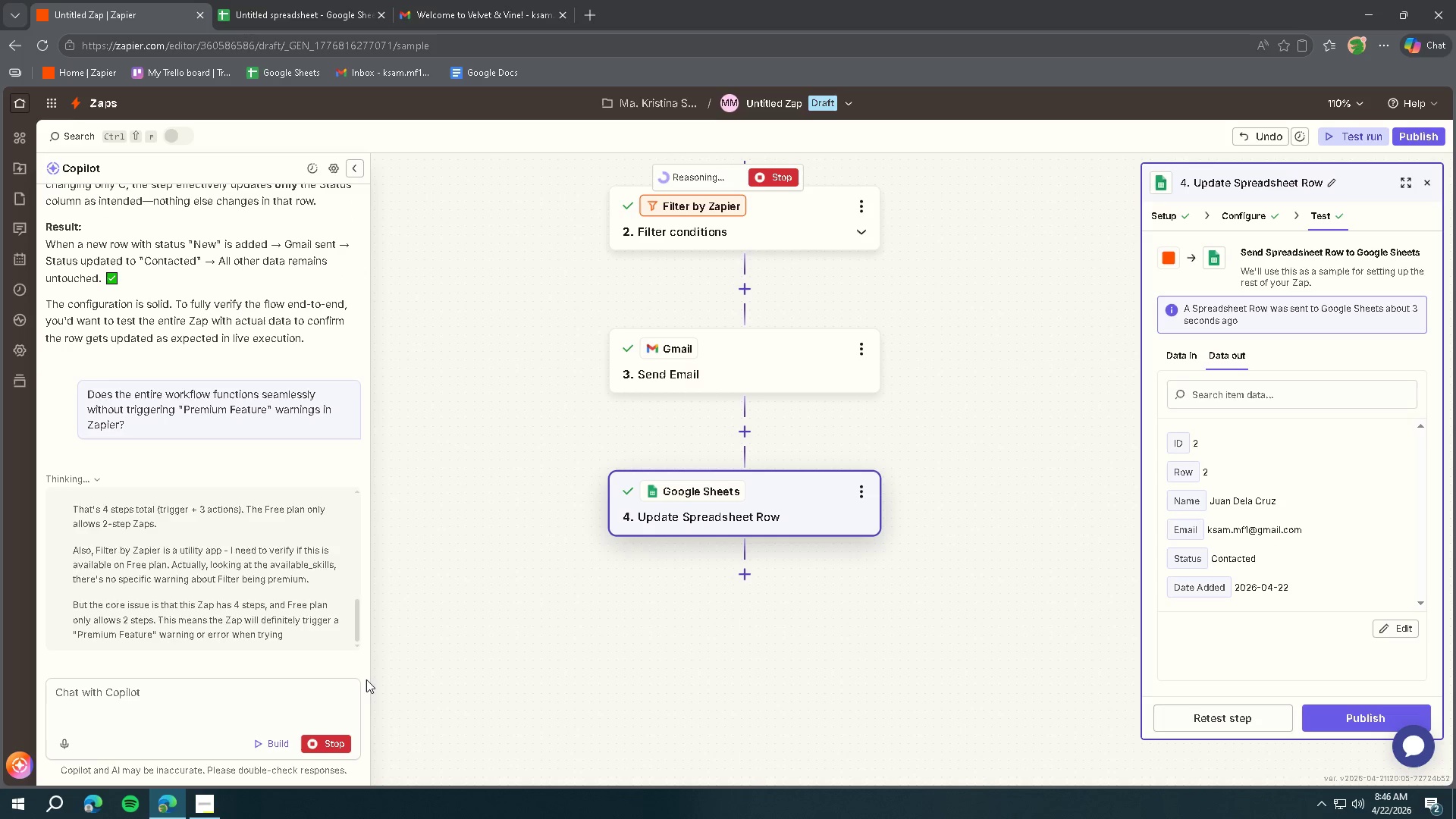 
wait(11.67)
 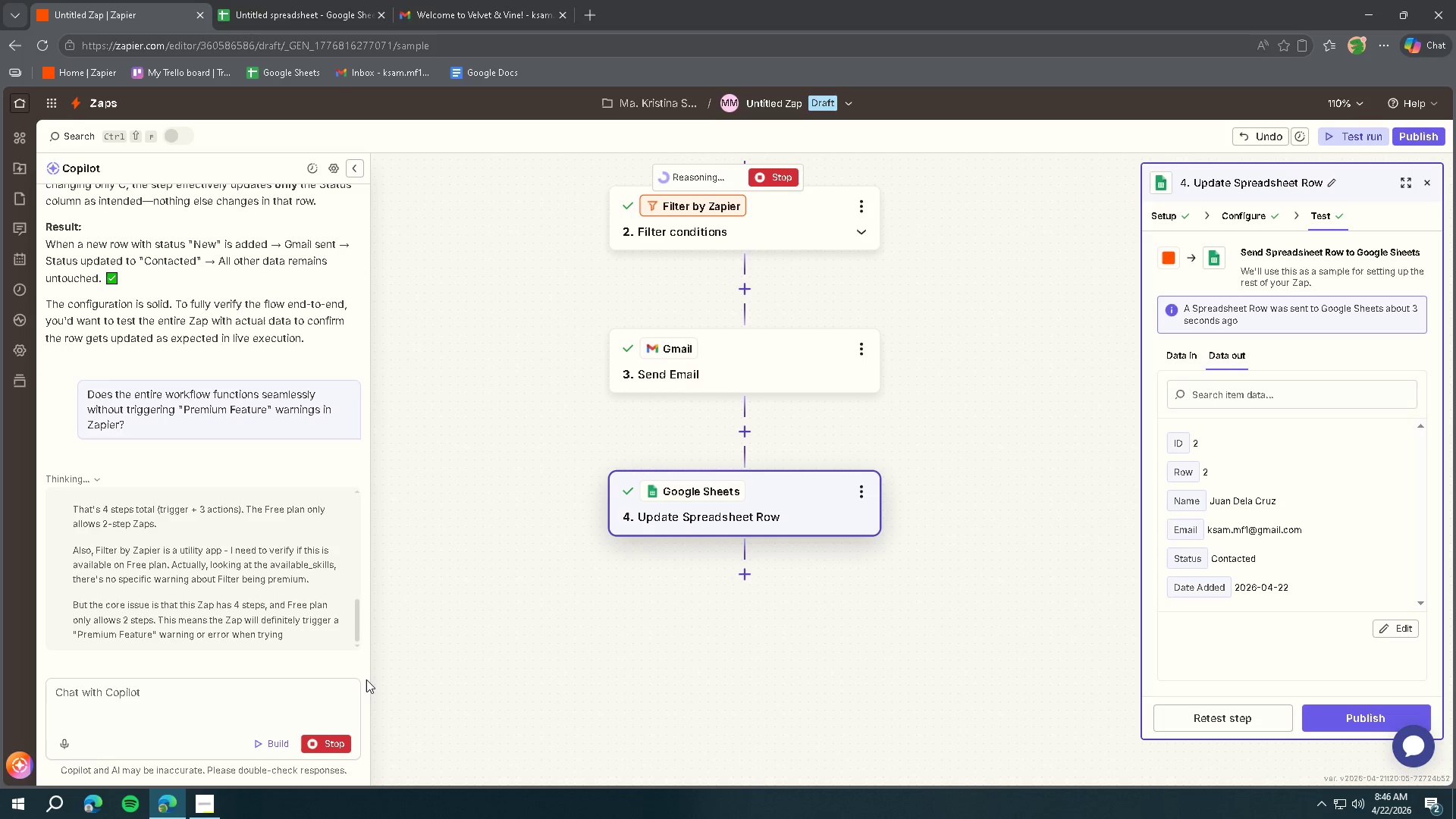 
scroll: coordinate [222, 563], scroll_direction: up, amount: 2.0
 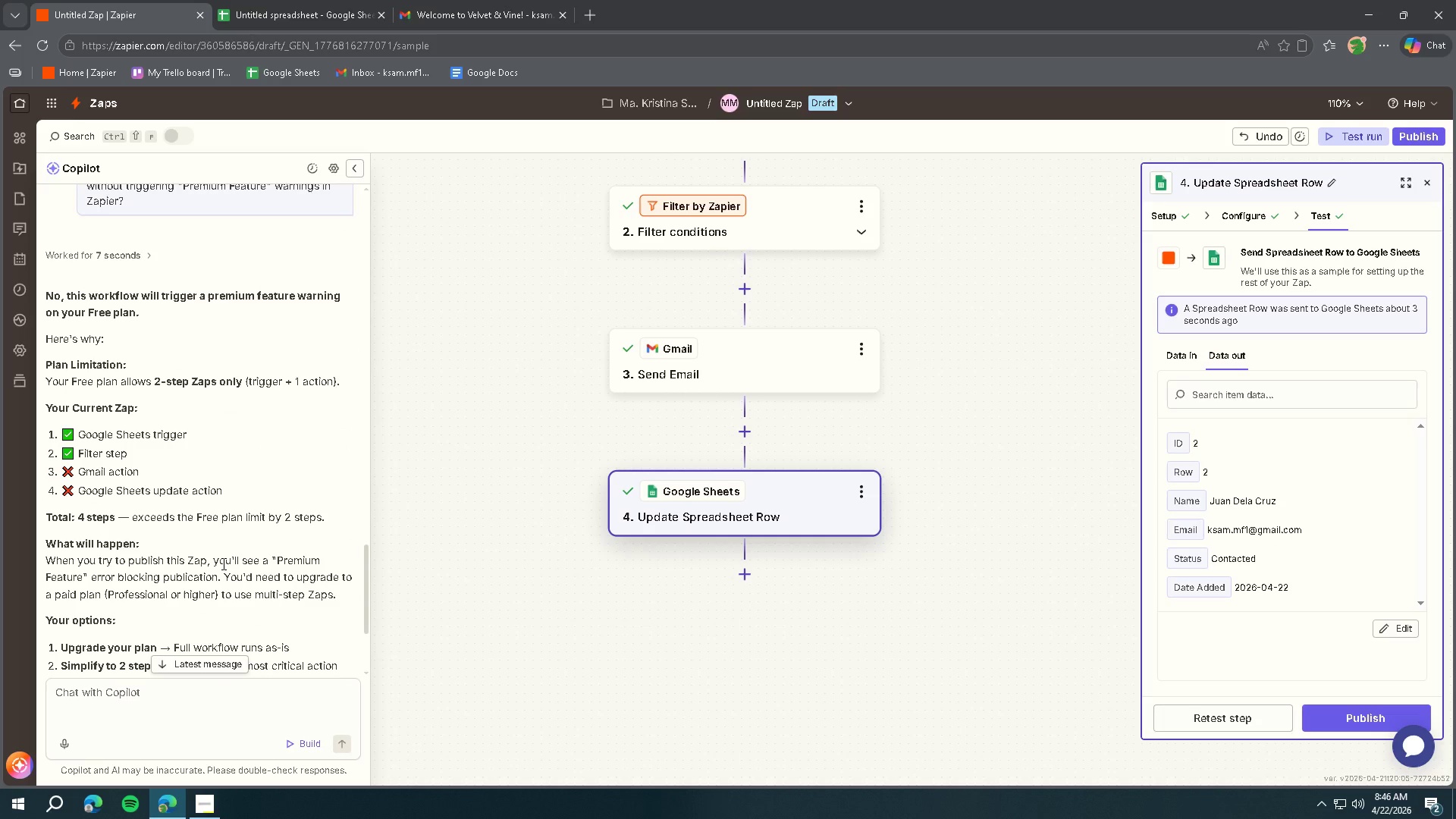 
wait(5.44)
 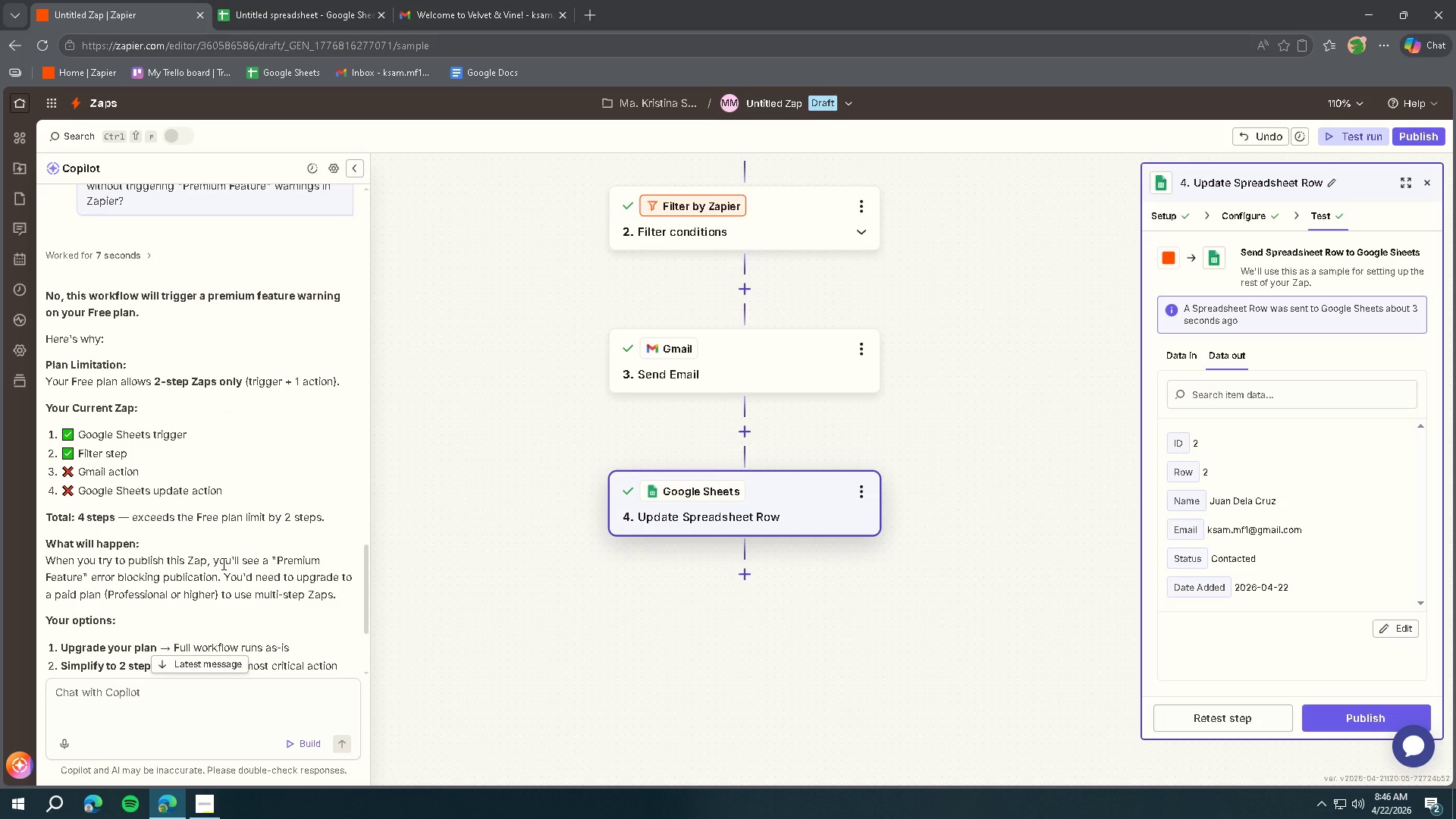 
scroll: coordinate [222, 563], scroll_direction: down, amount: 3.0
 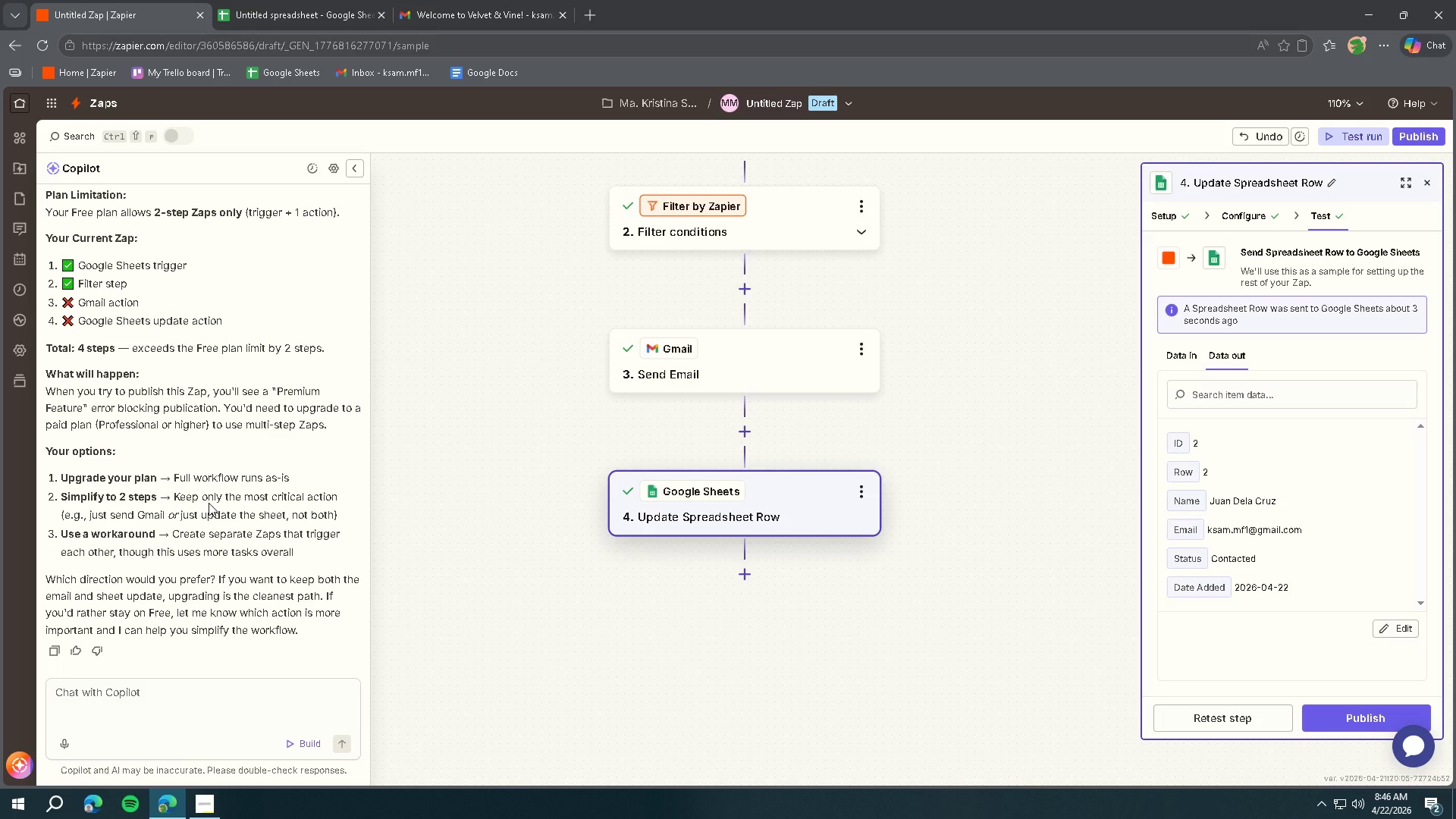 
wait(8.04)
 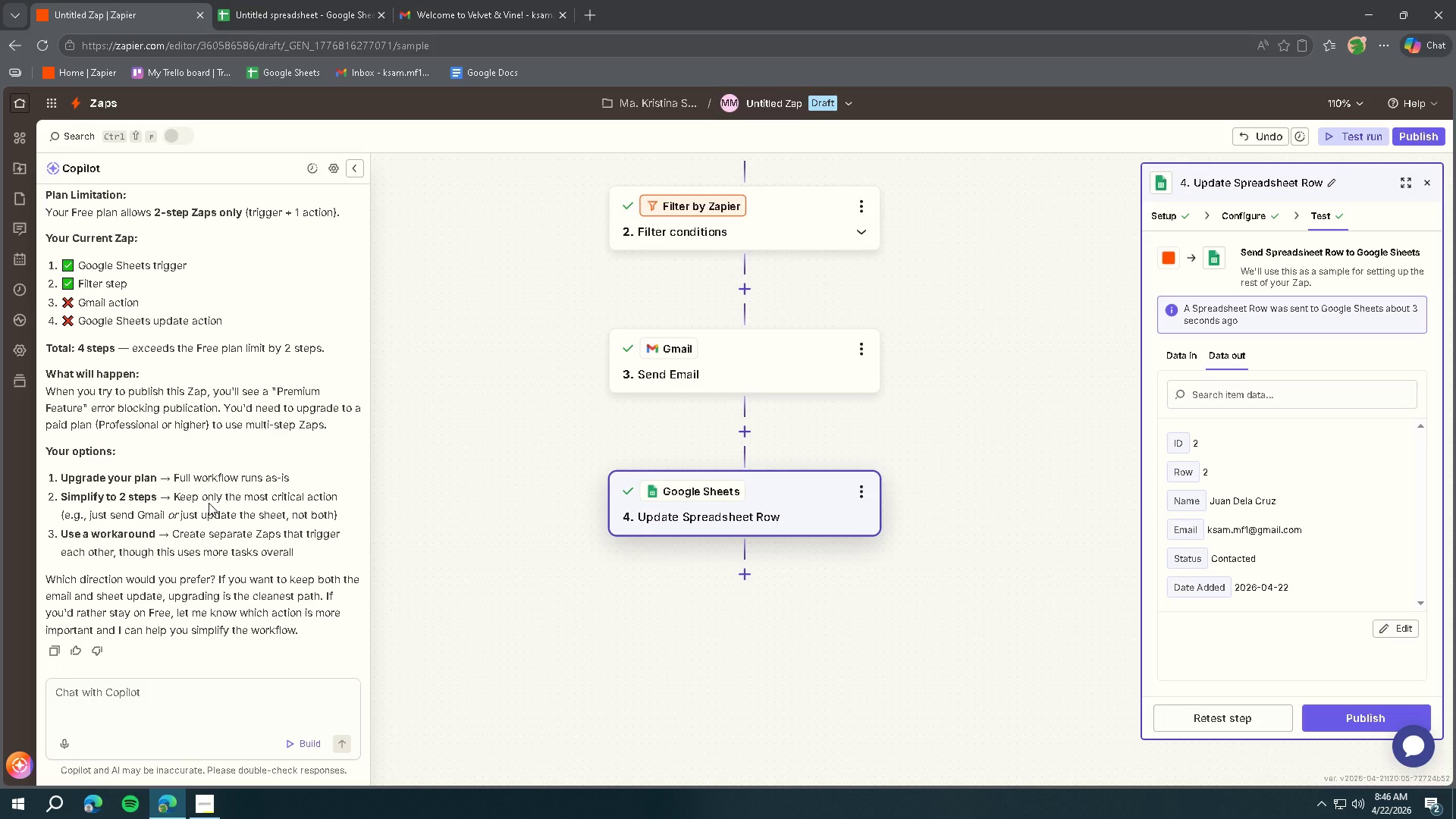 
left_click([103, 692])
 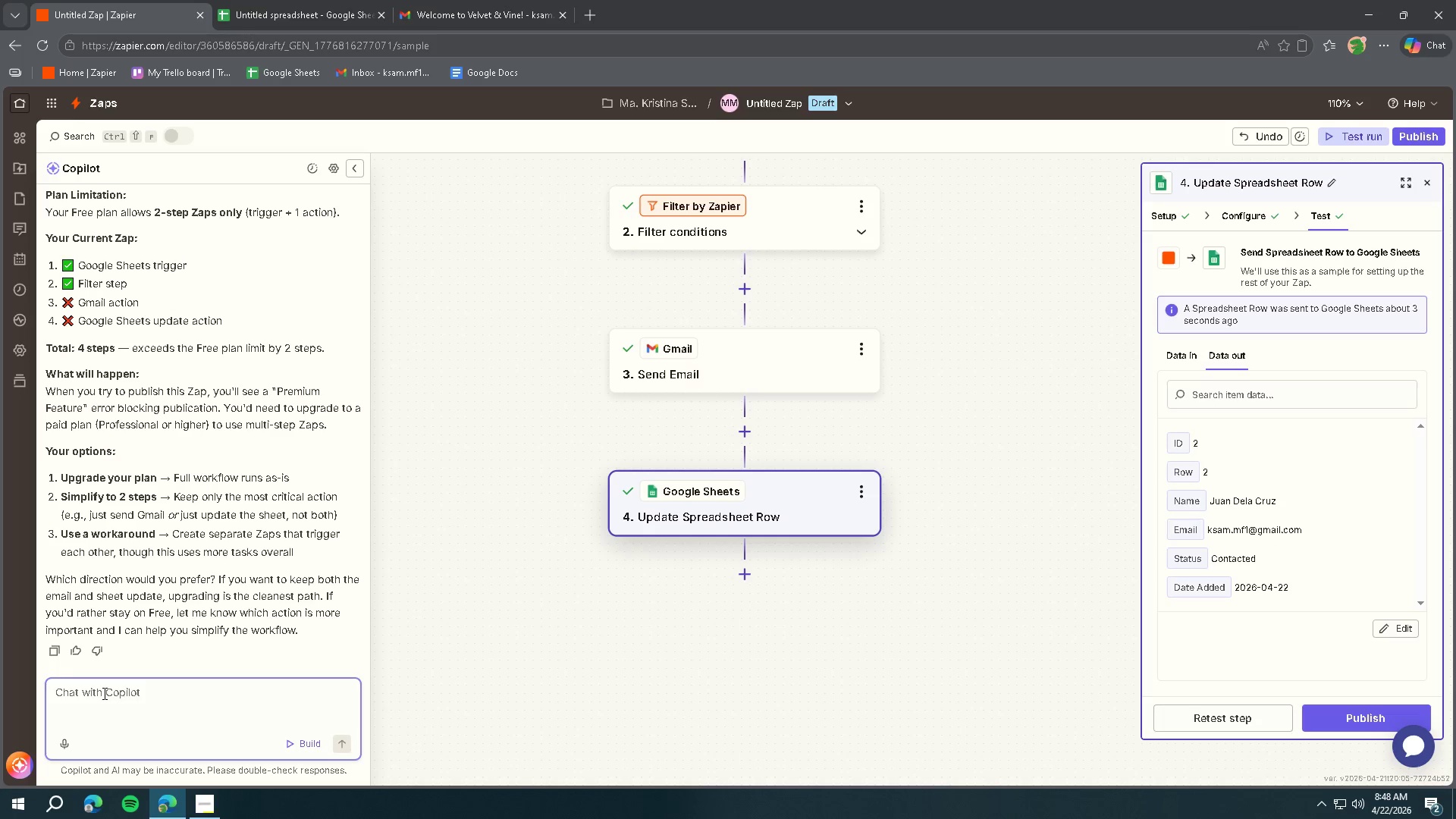 
wait(83.39)
 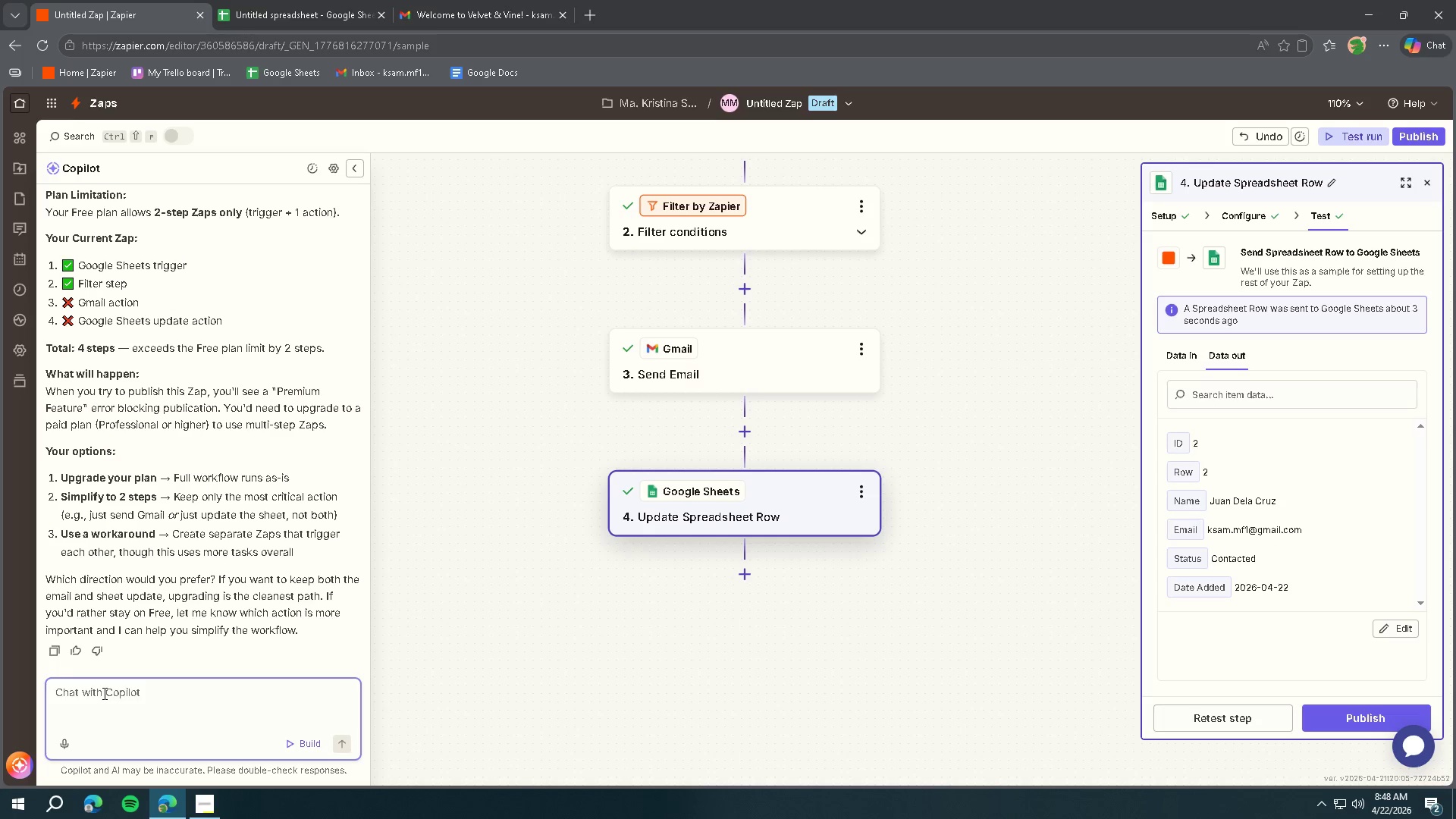 
left_click([360, 171])
 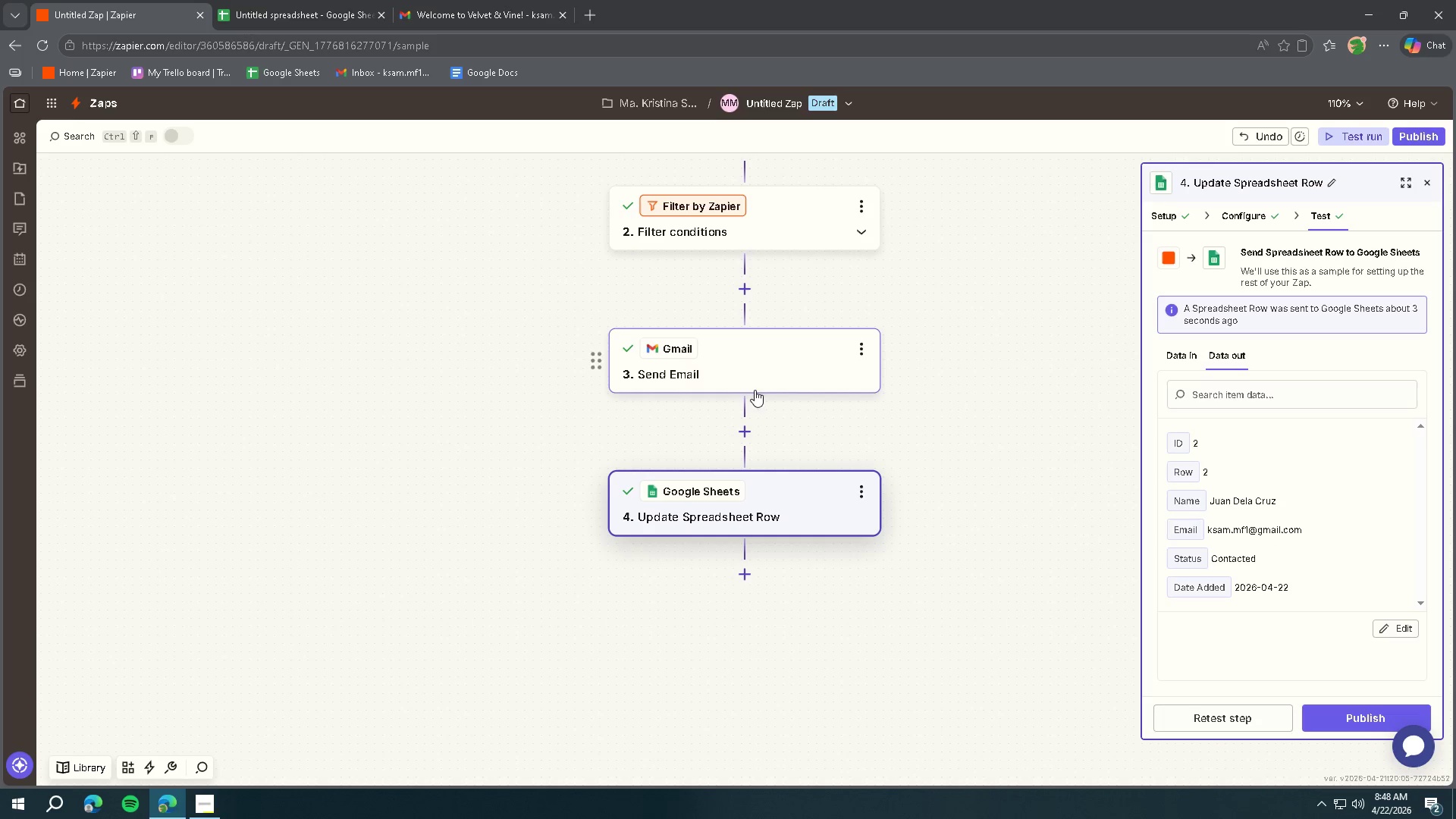 
scroll: coordinate [867, 475], scroll_direction: up, amount: 10.0
 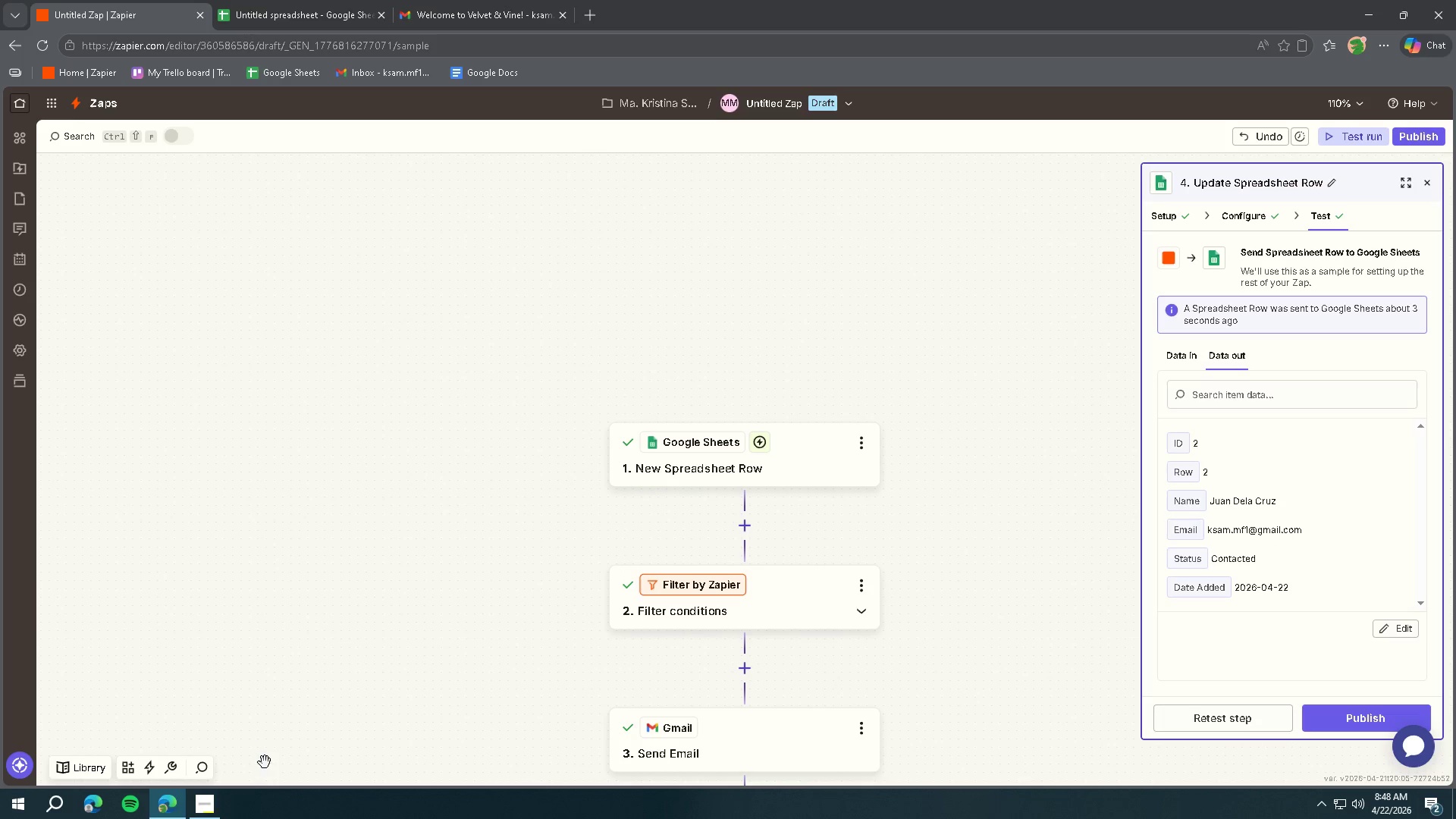 
left_click([213, 816])